 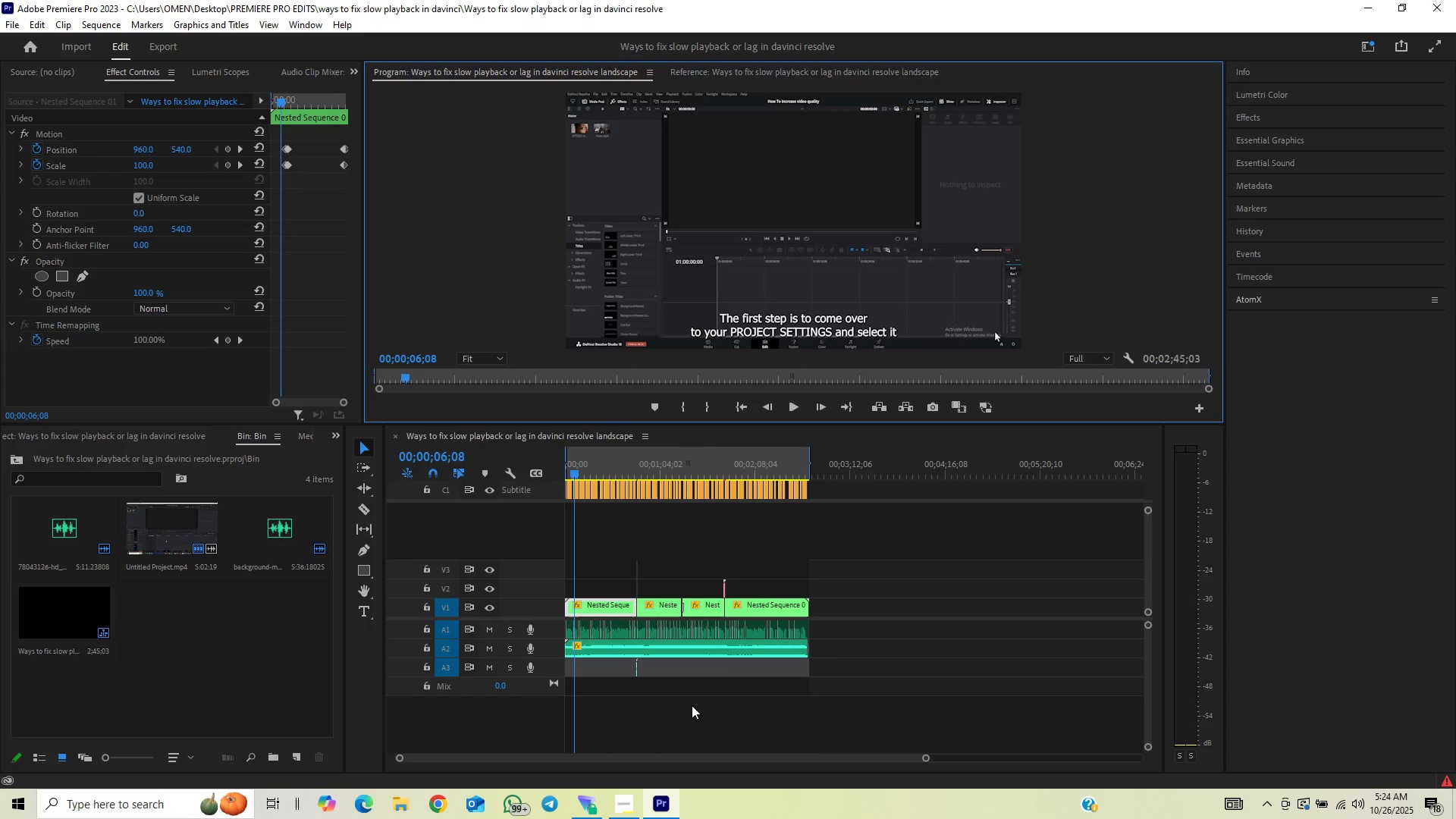 
left_click_drag(start_coordinate=[585, 472], to_coordinate=[552, 482])
 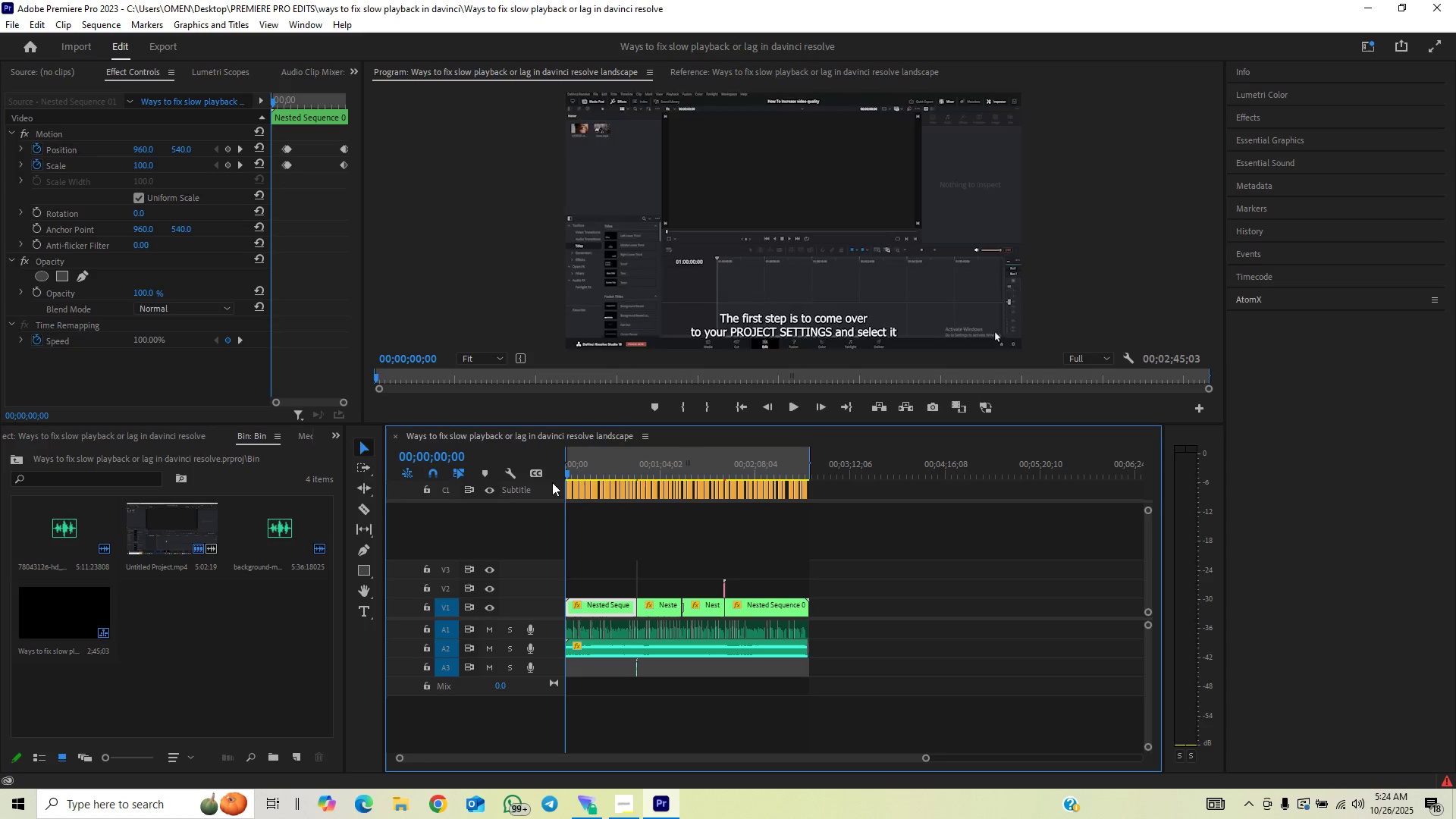 
key(Control+Backquote)
 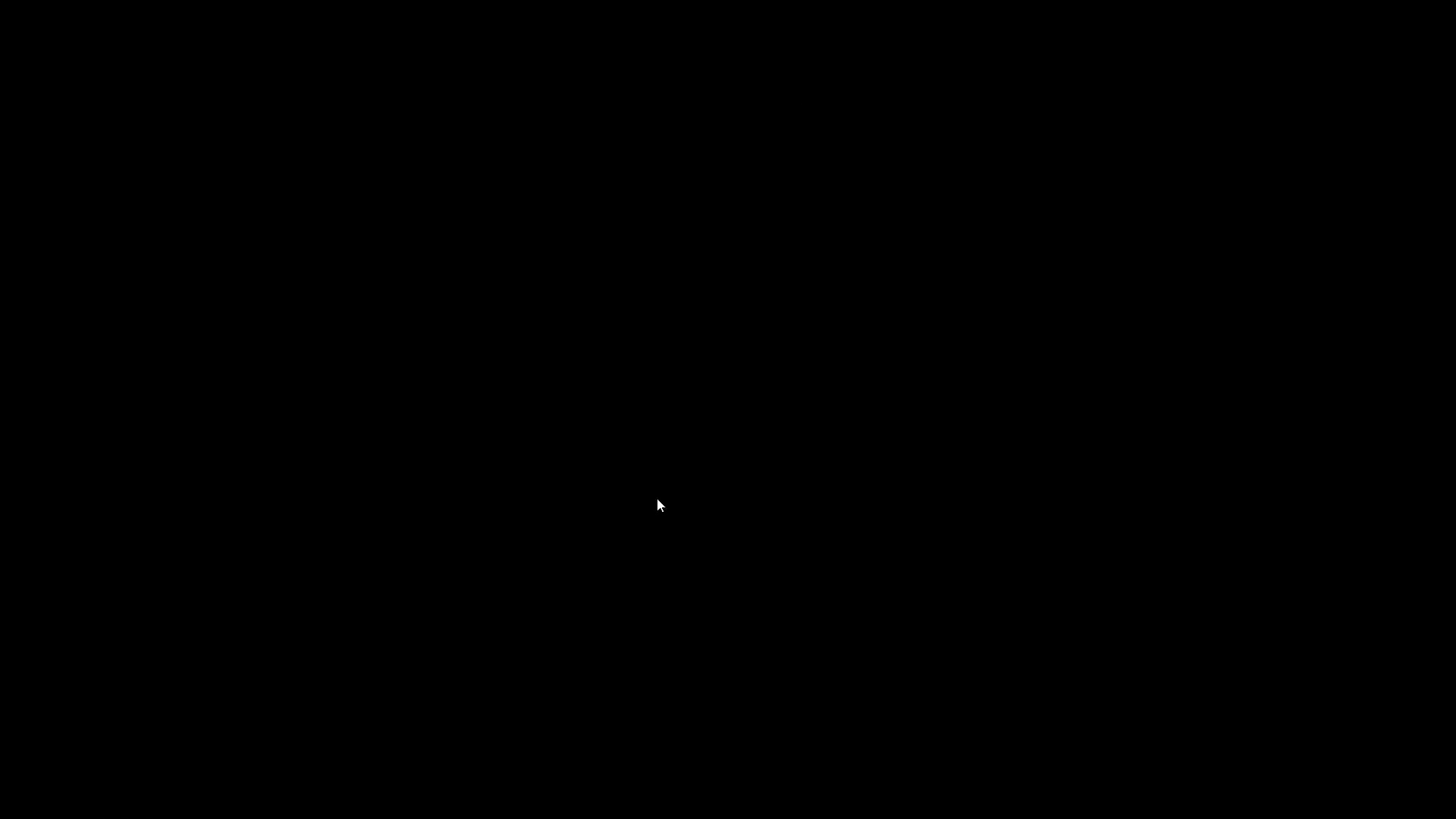 
key(Space)
 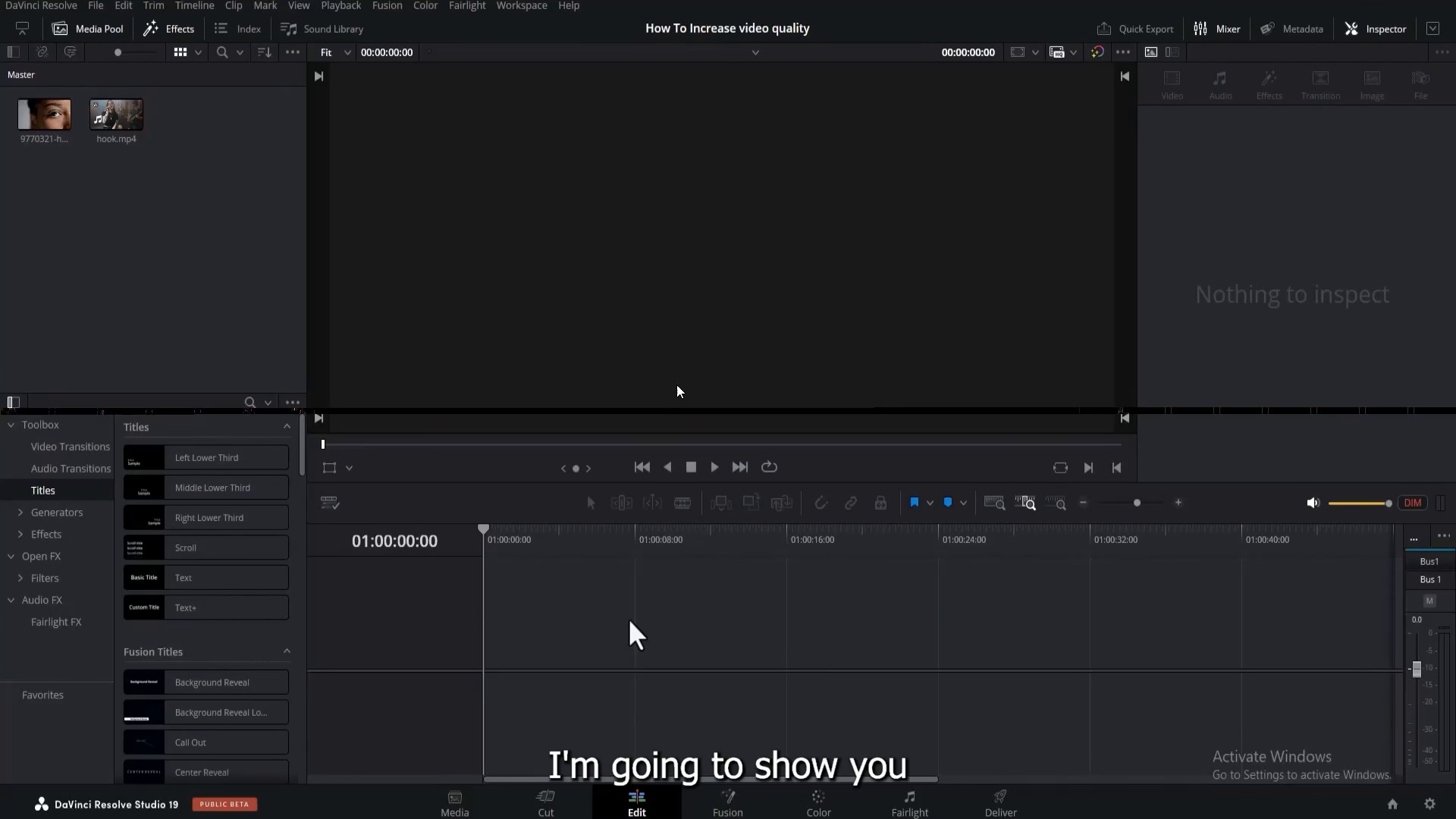 
key(Space)
 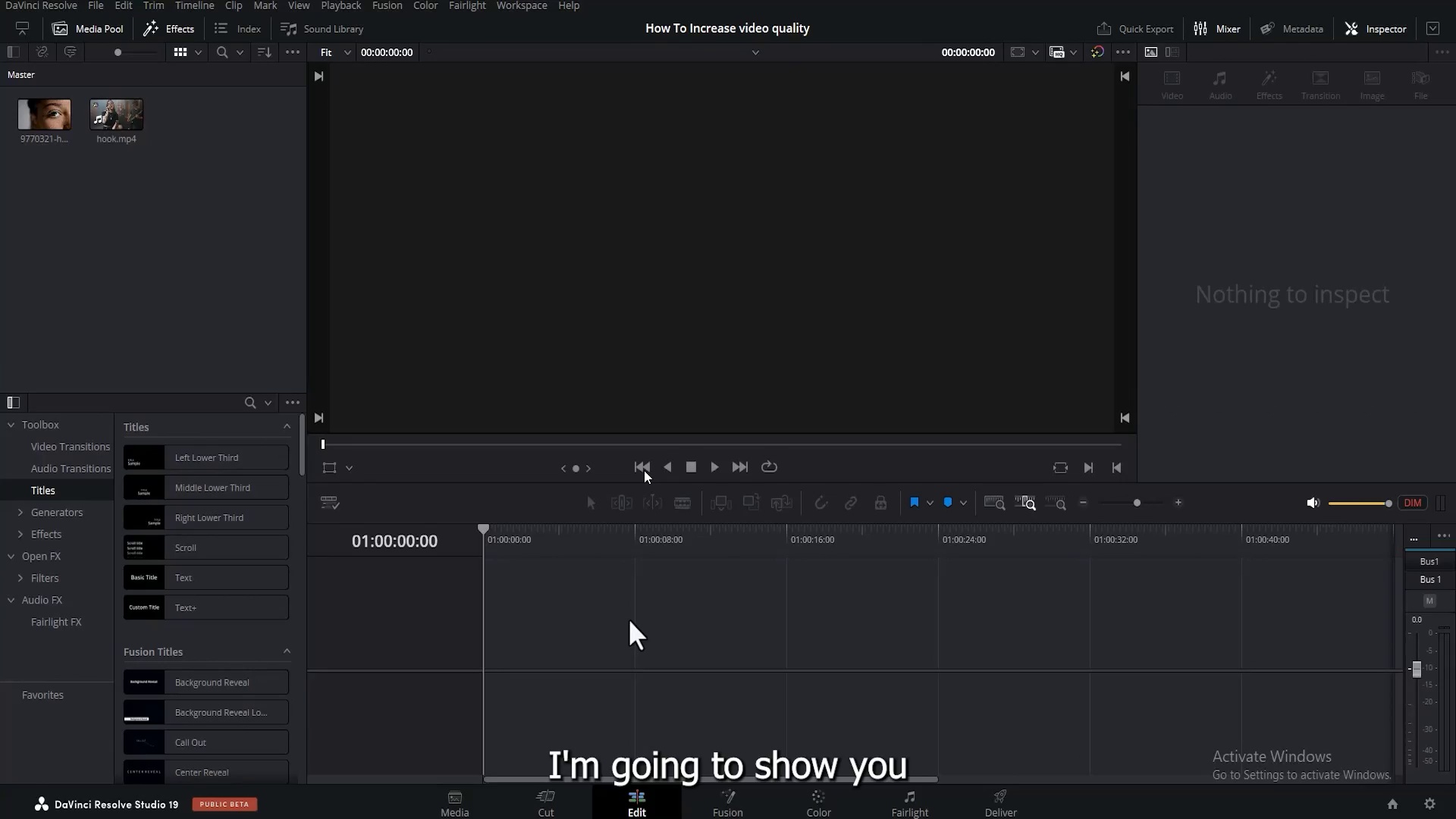 
key(Control+Backquote)
 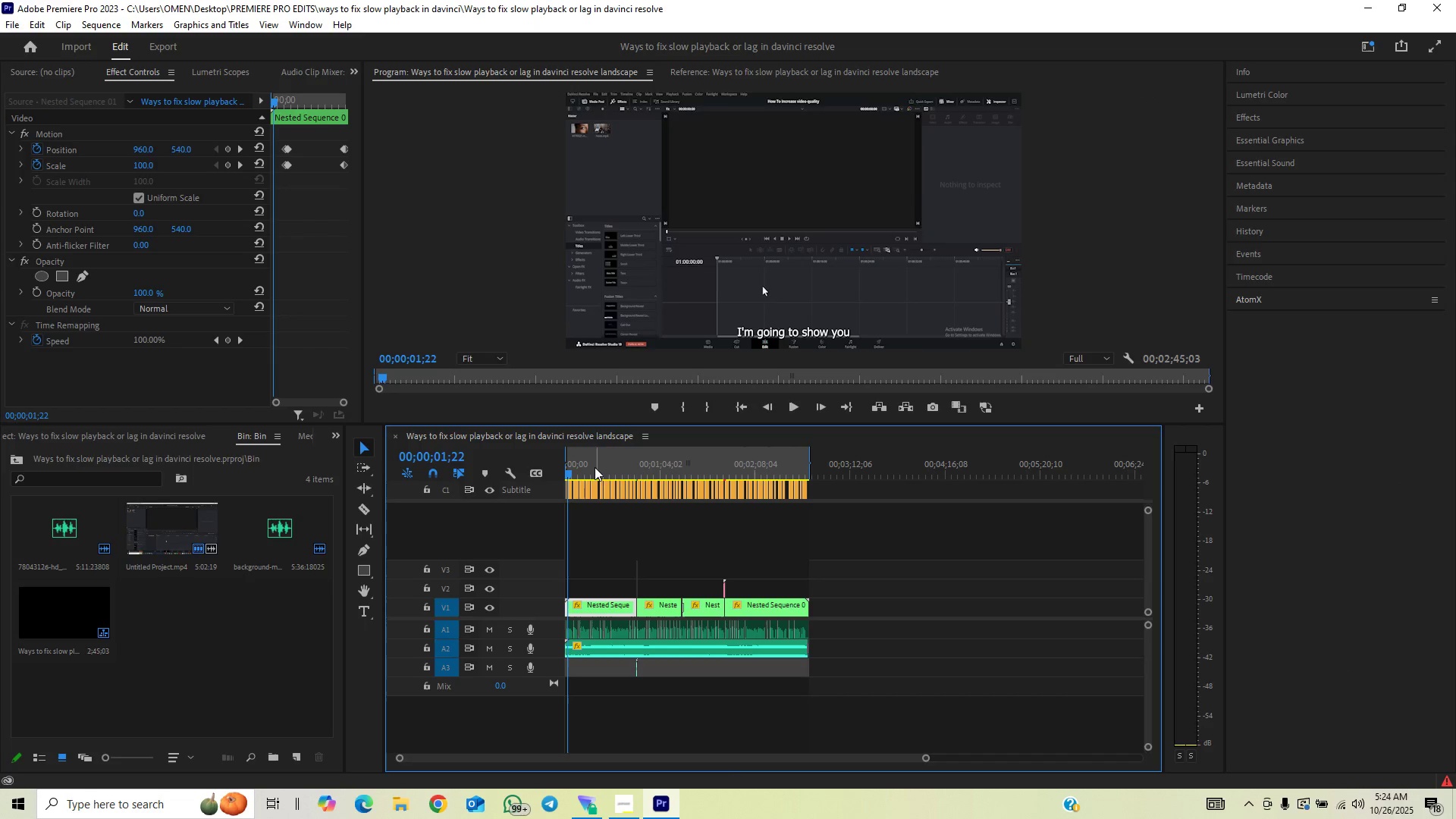 
left_click_drag(start_coordinate=[583, 469], to_coordinate=[589, 467])
 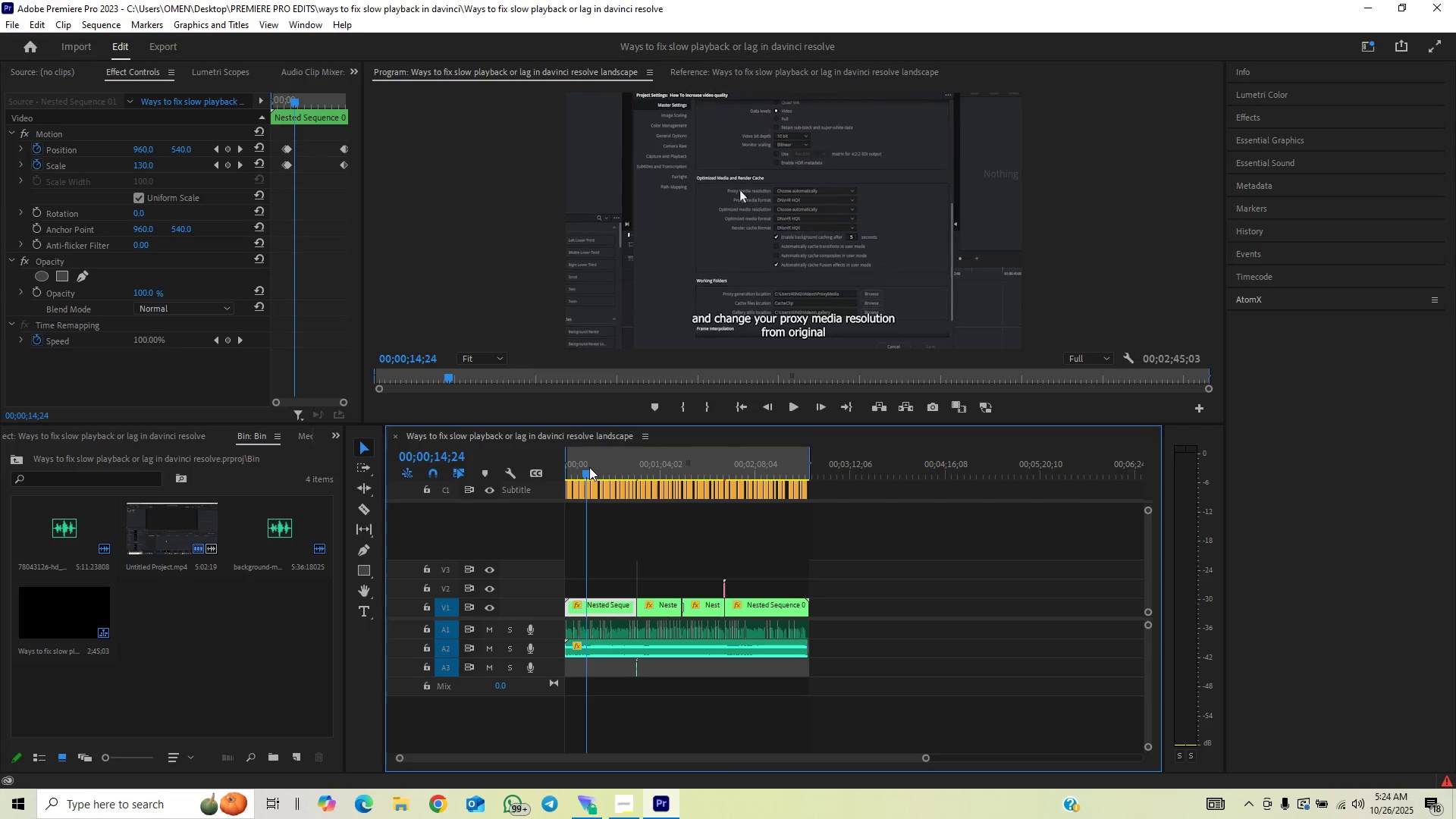 
key(Space)
 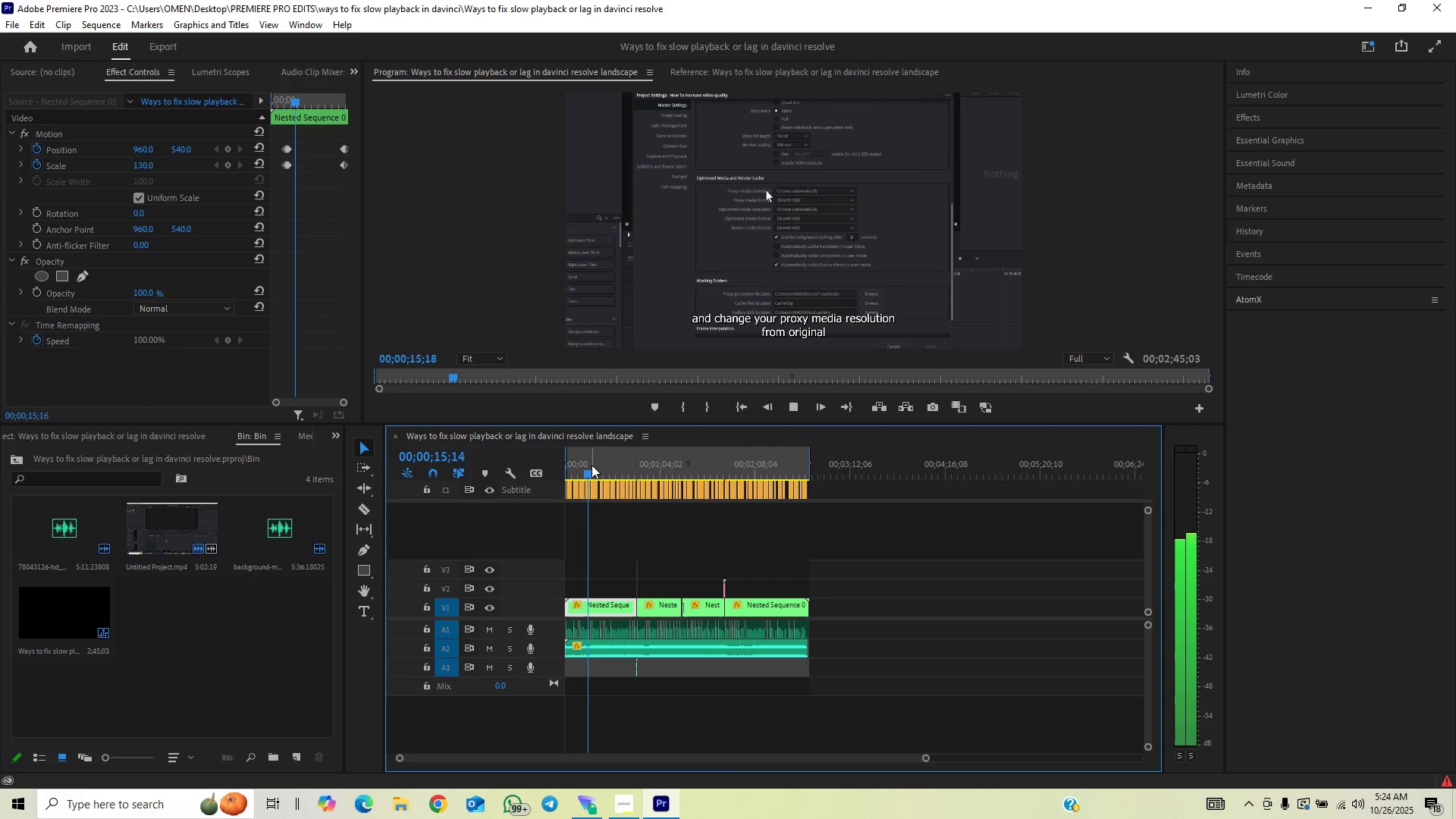 
key(Control+Backquote)
 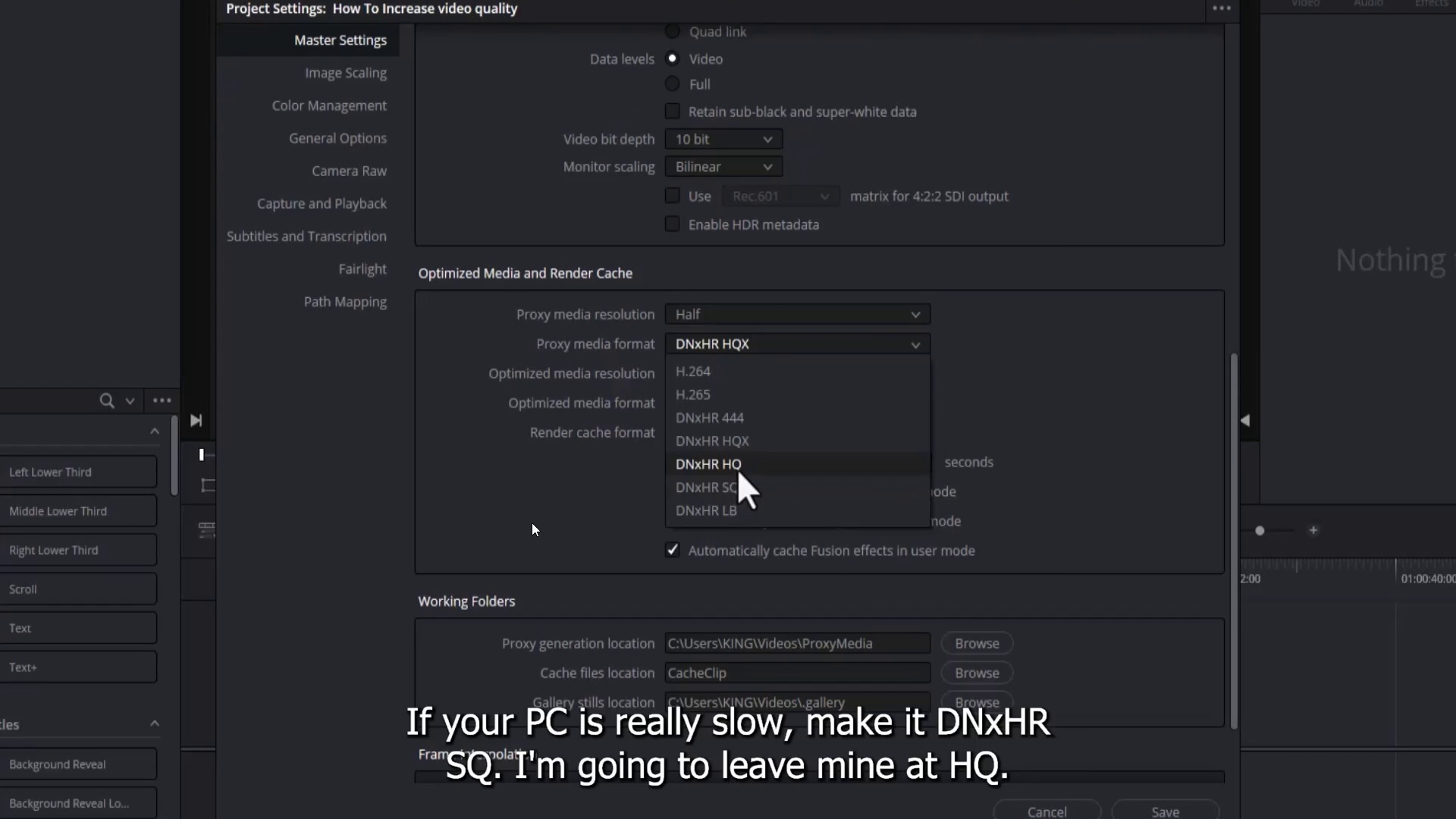 
wait(22.14)
 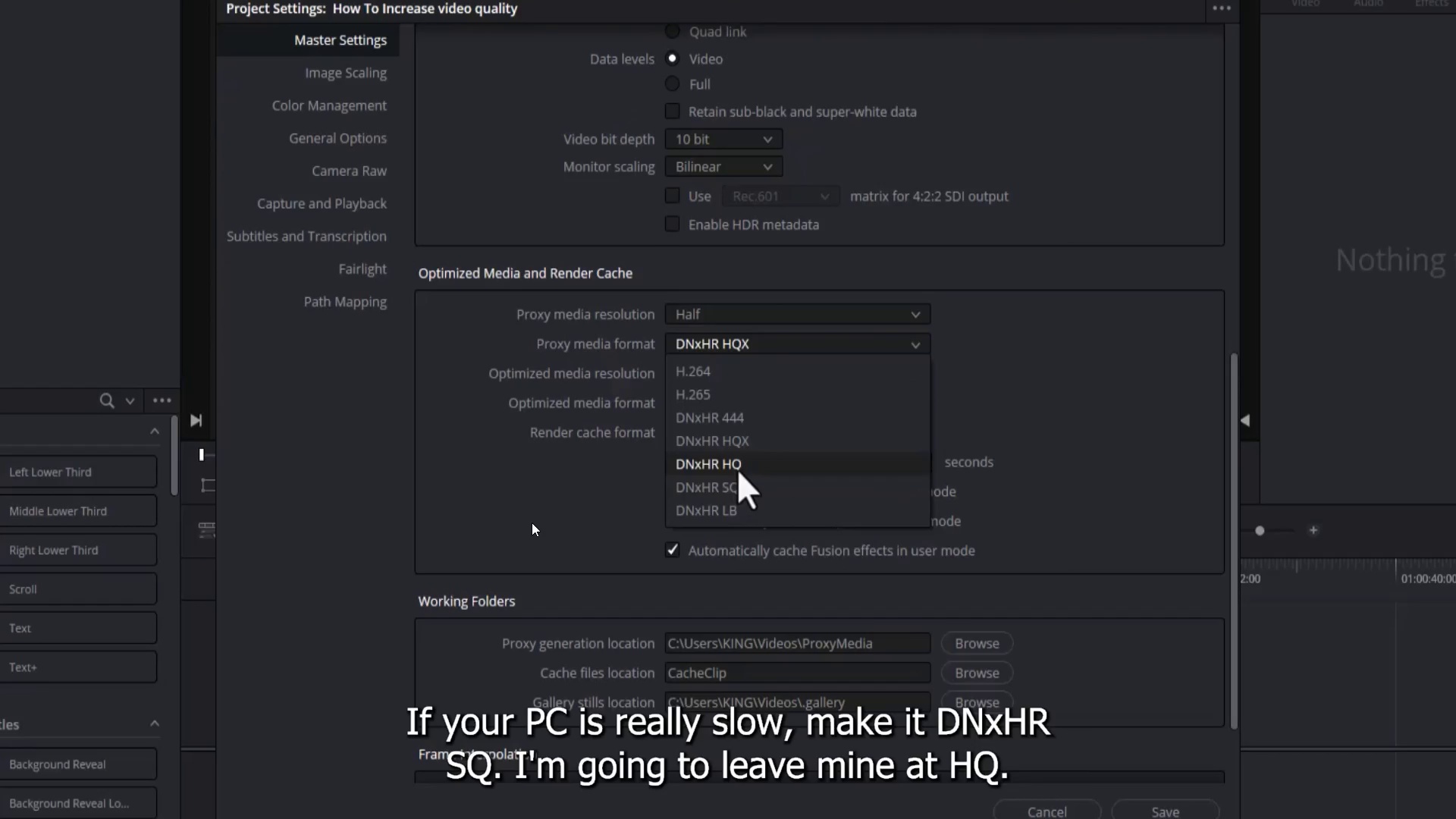 
key(Space)
 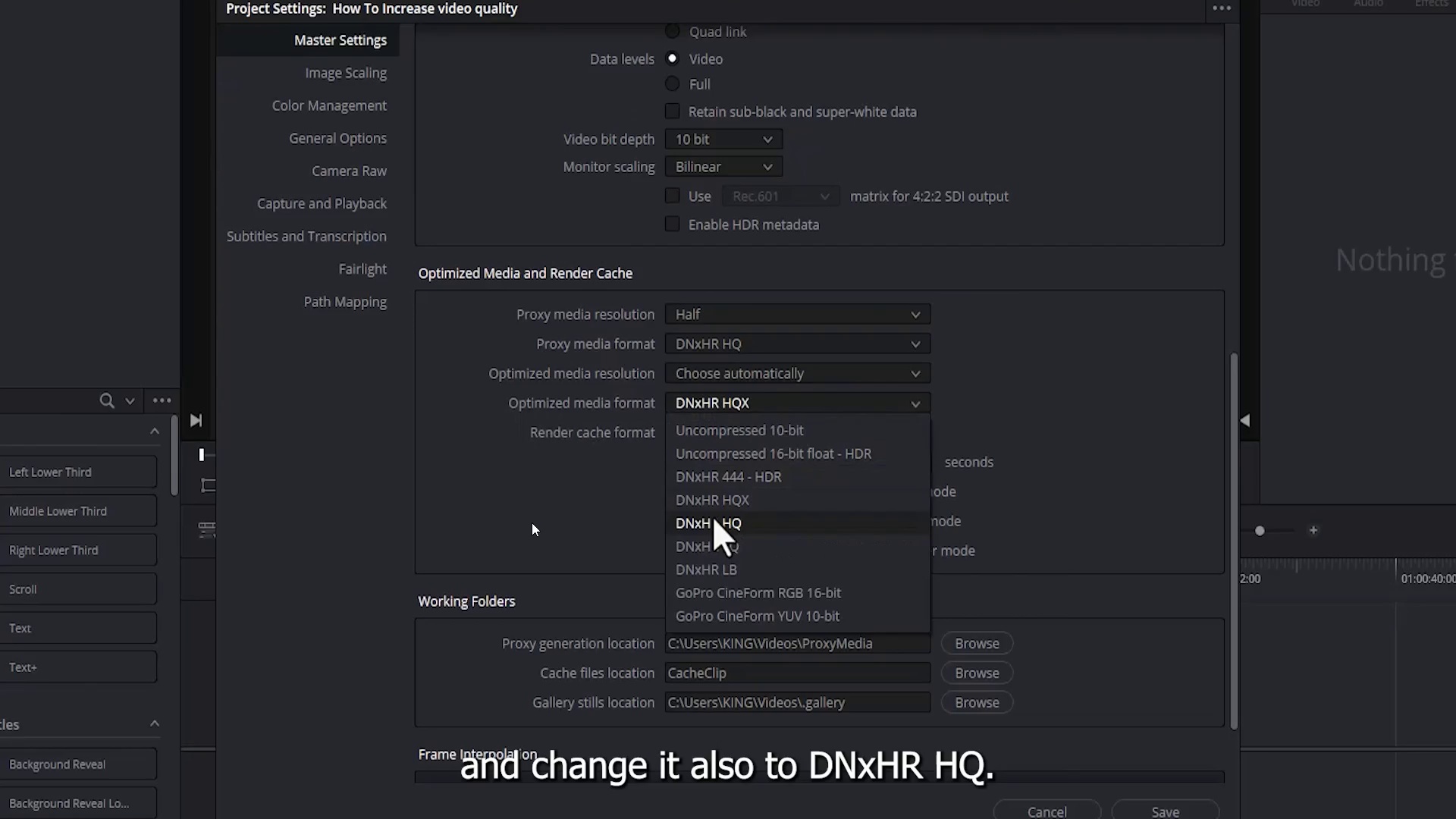 
key(Control+Backquote)
 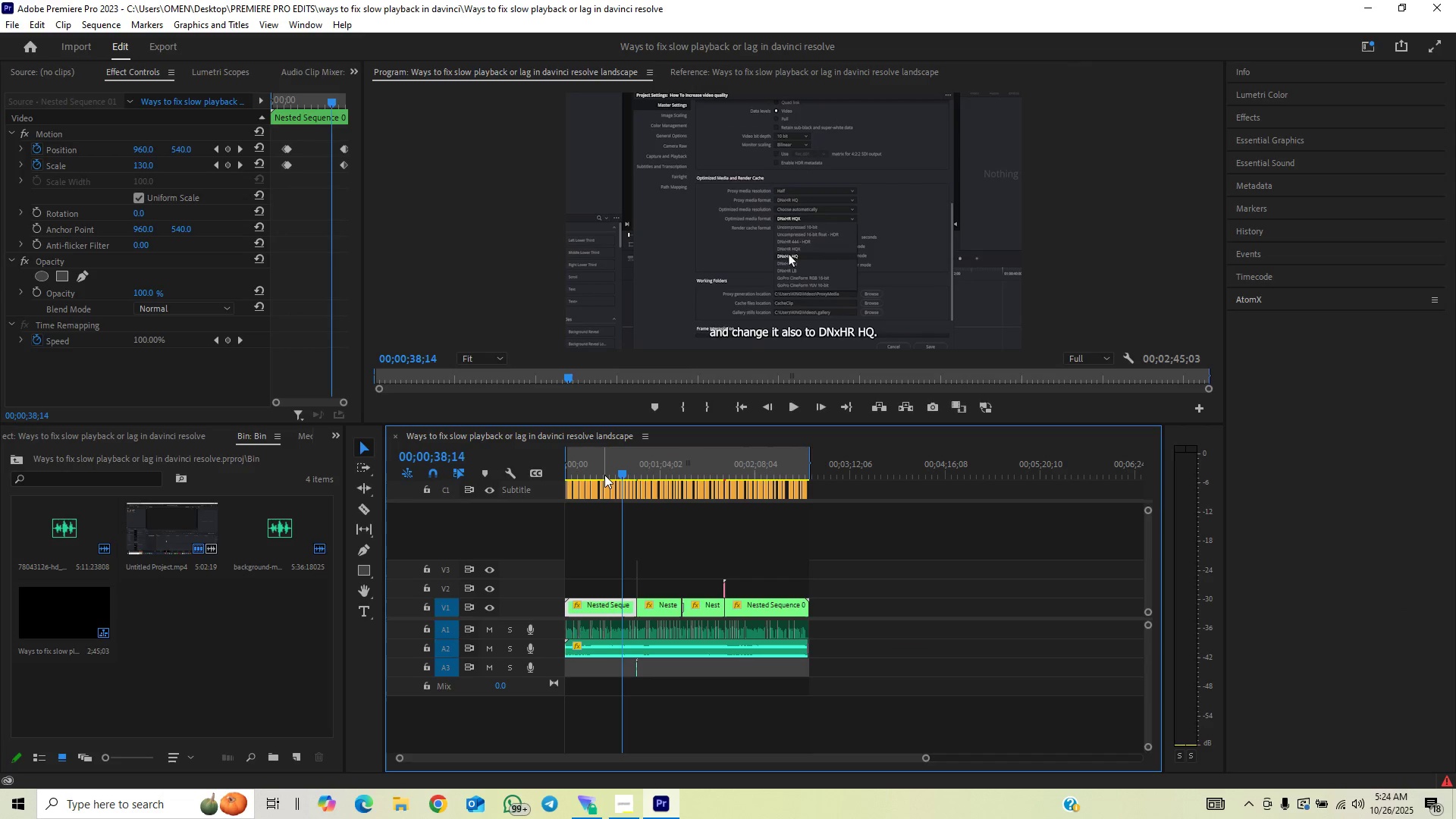 
left_click([604, 471])
 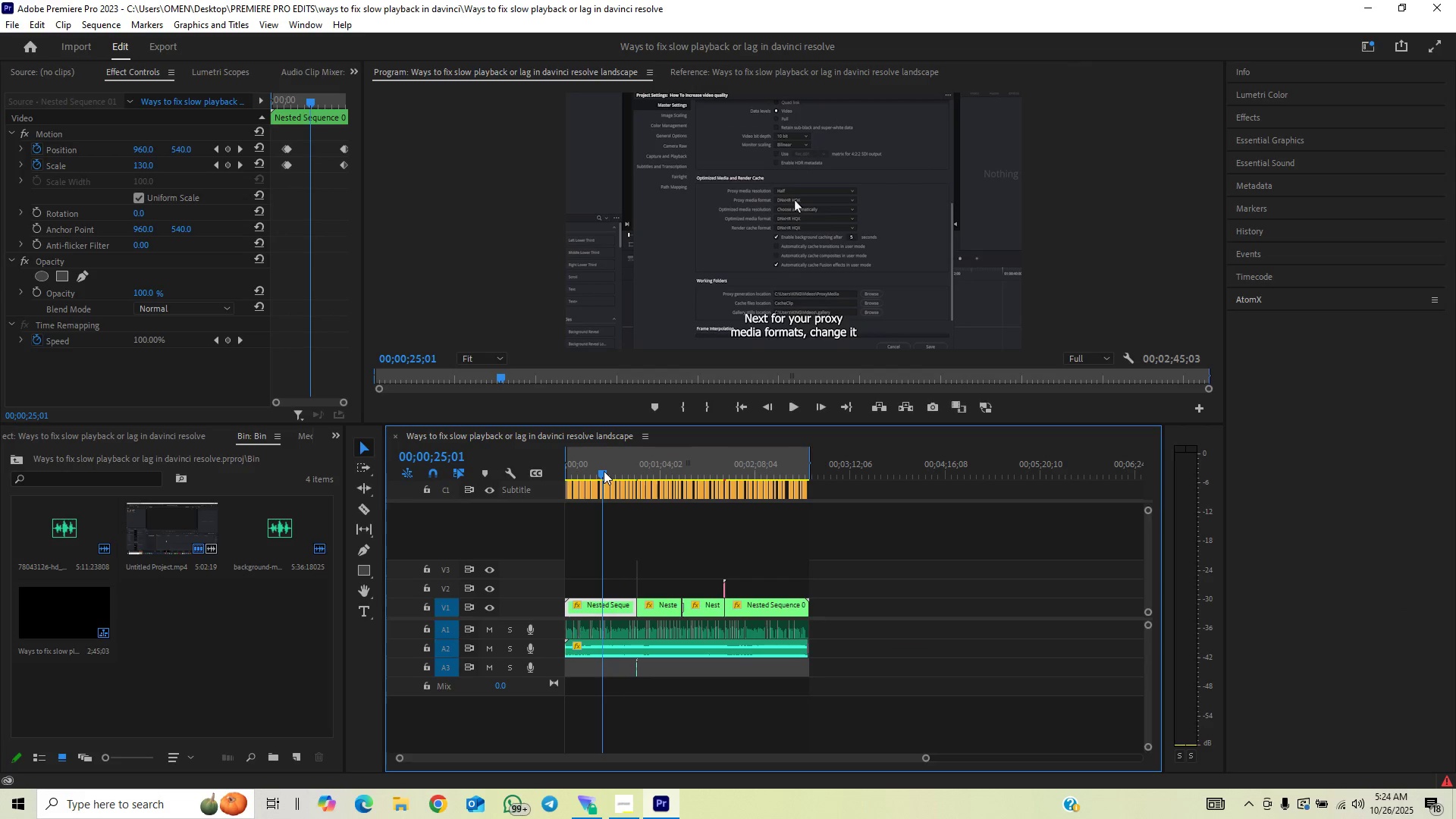 
key(Control+Backquote)
 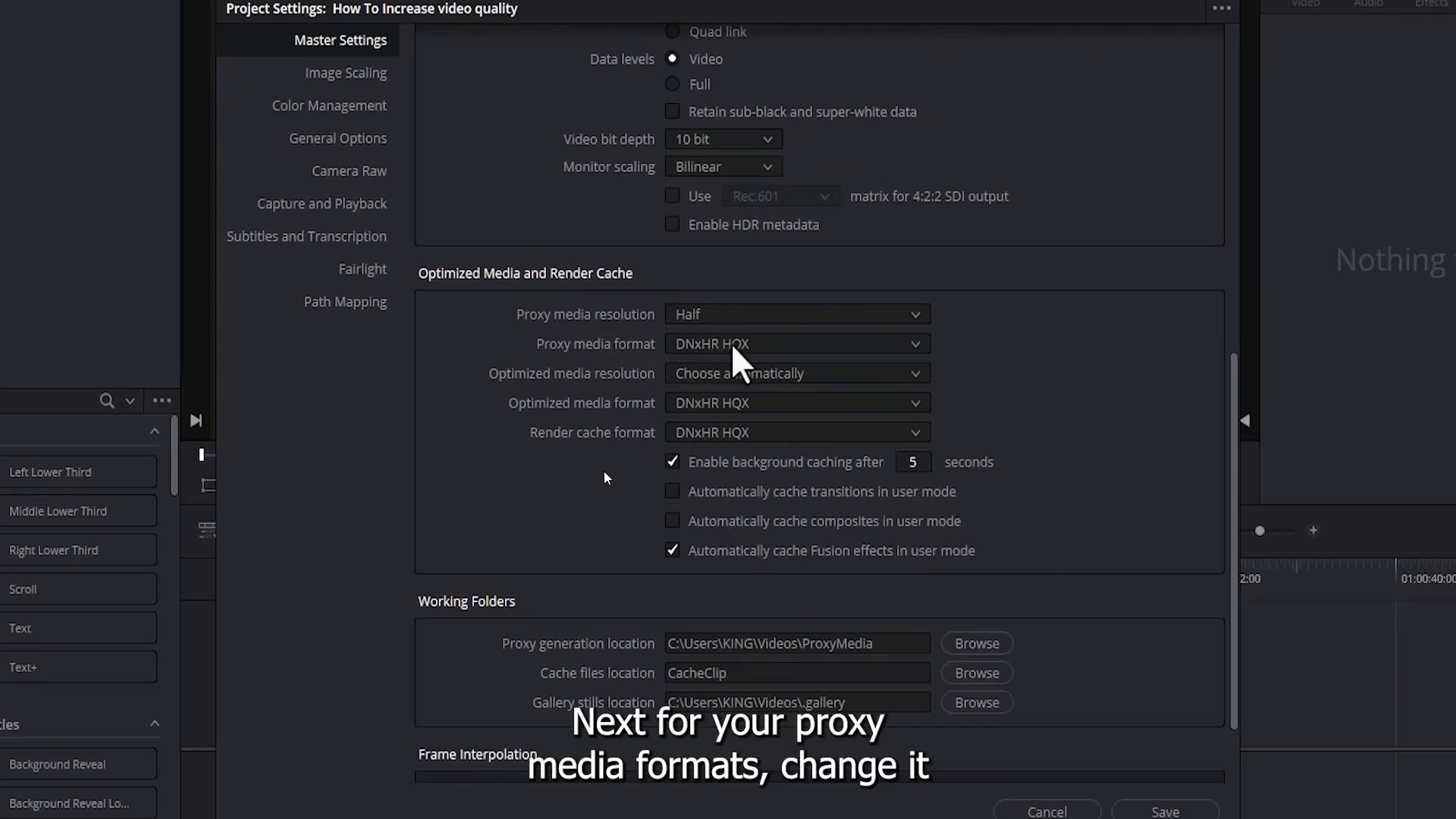 
key(Space)
 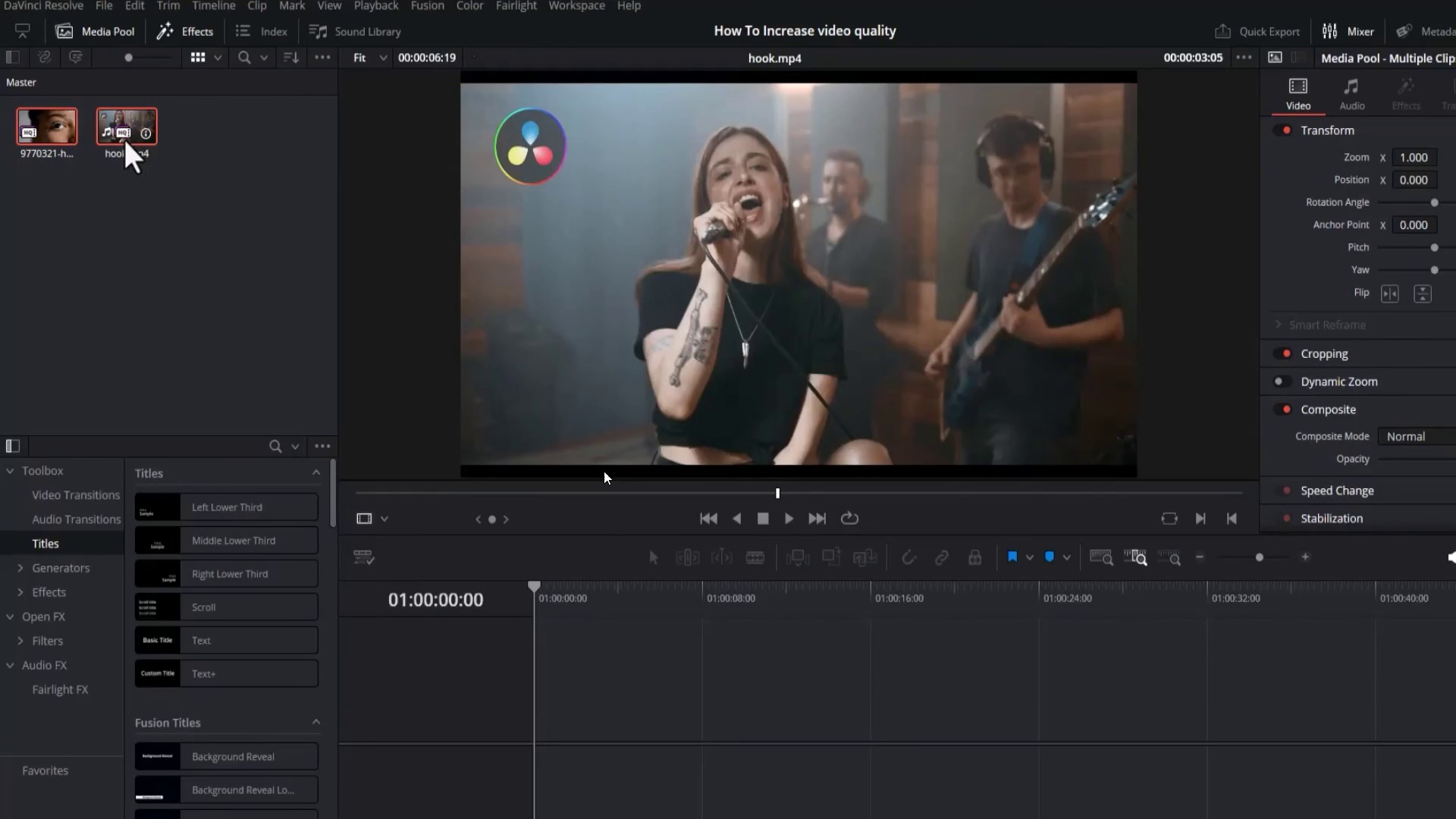 
wait(44.21)
 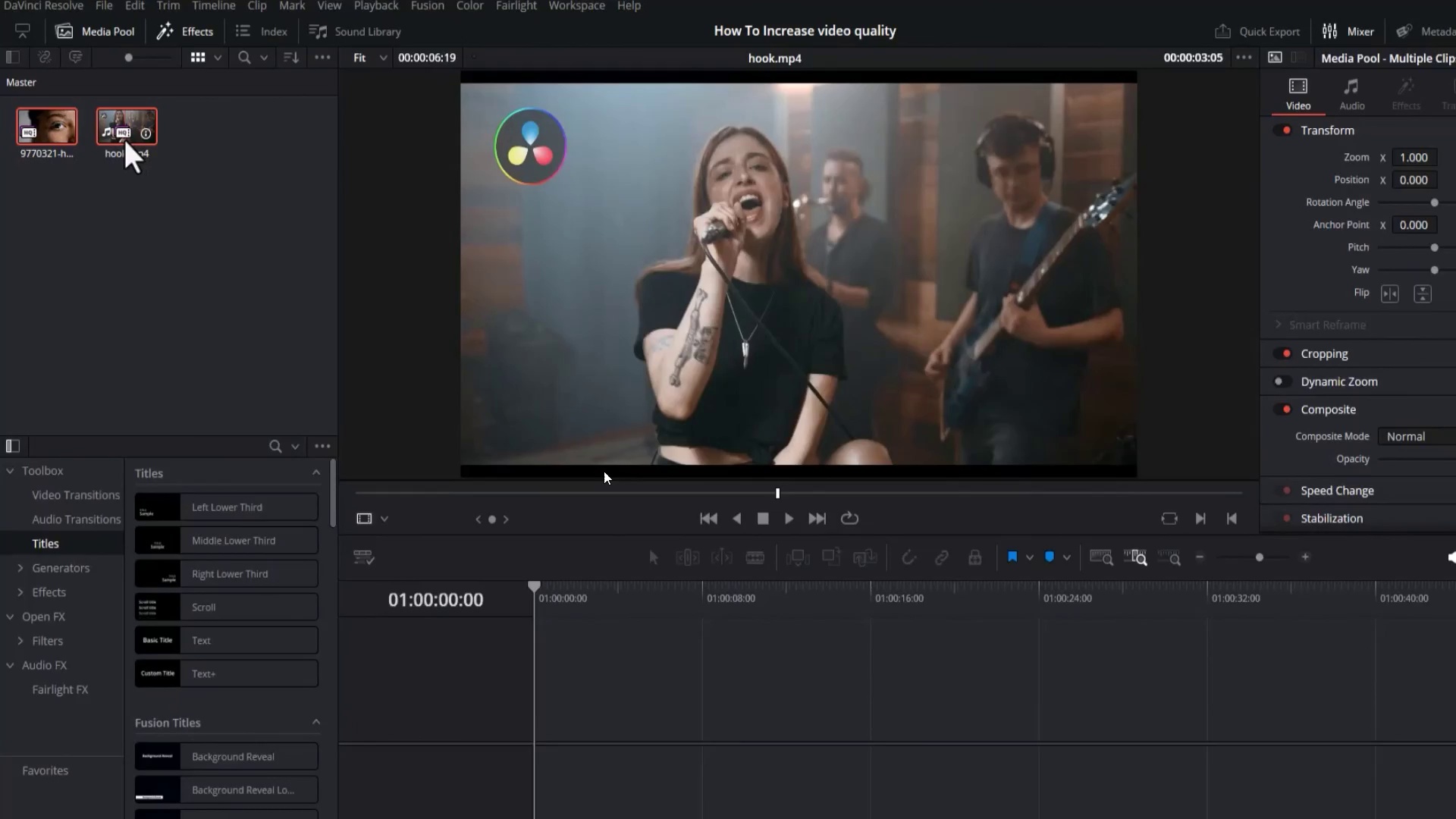 
key(Space)
 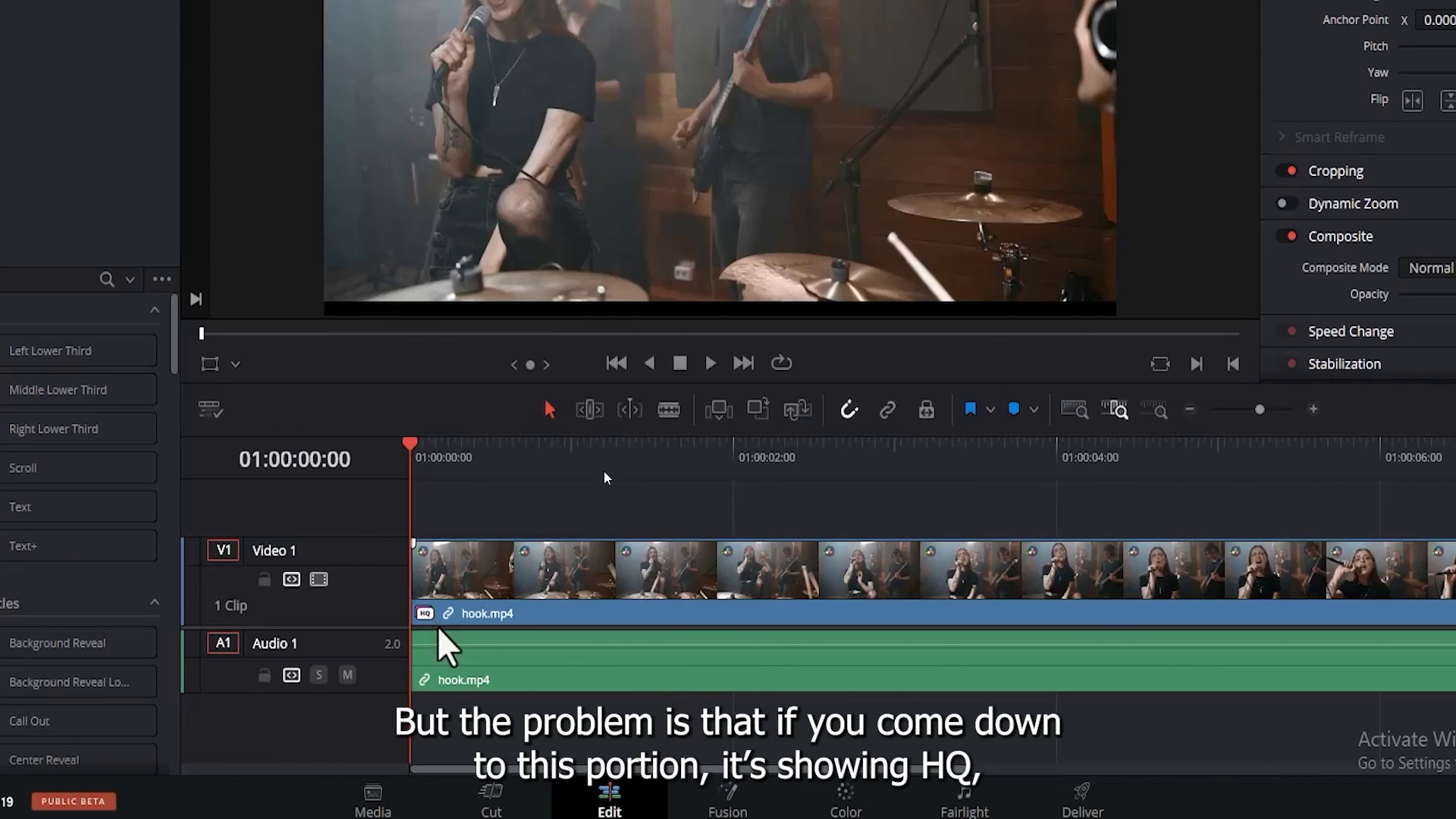 
key(Control+Backquote)
 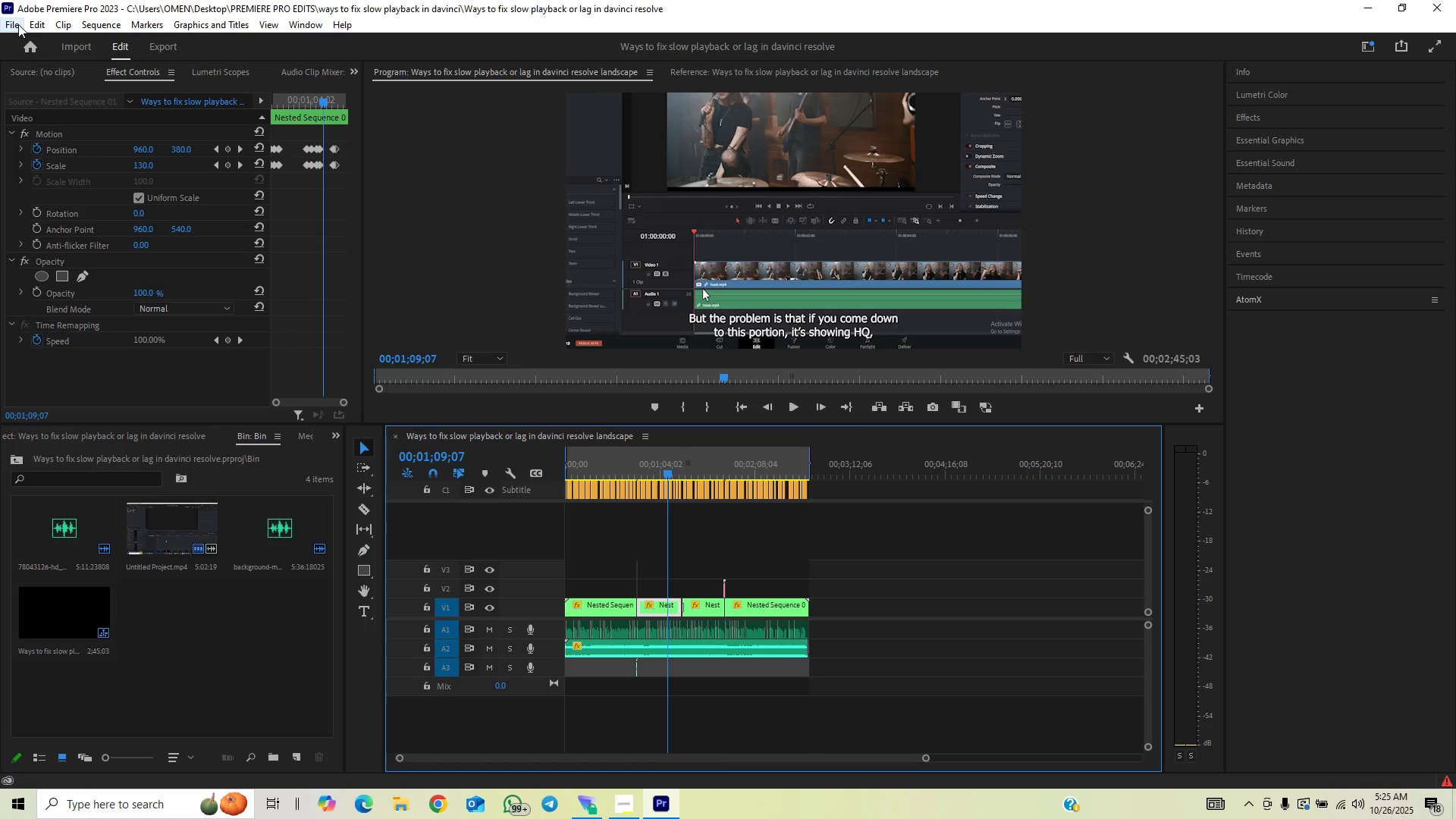 
wait(5.38)
 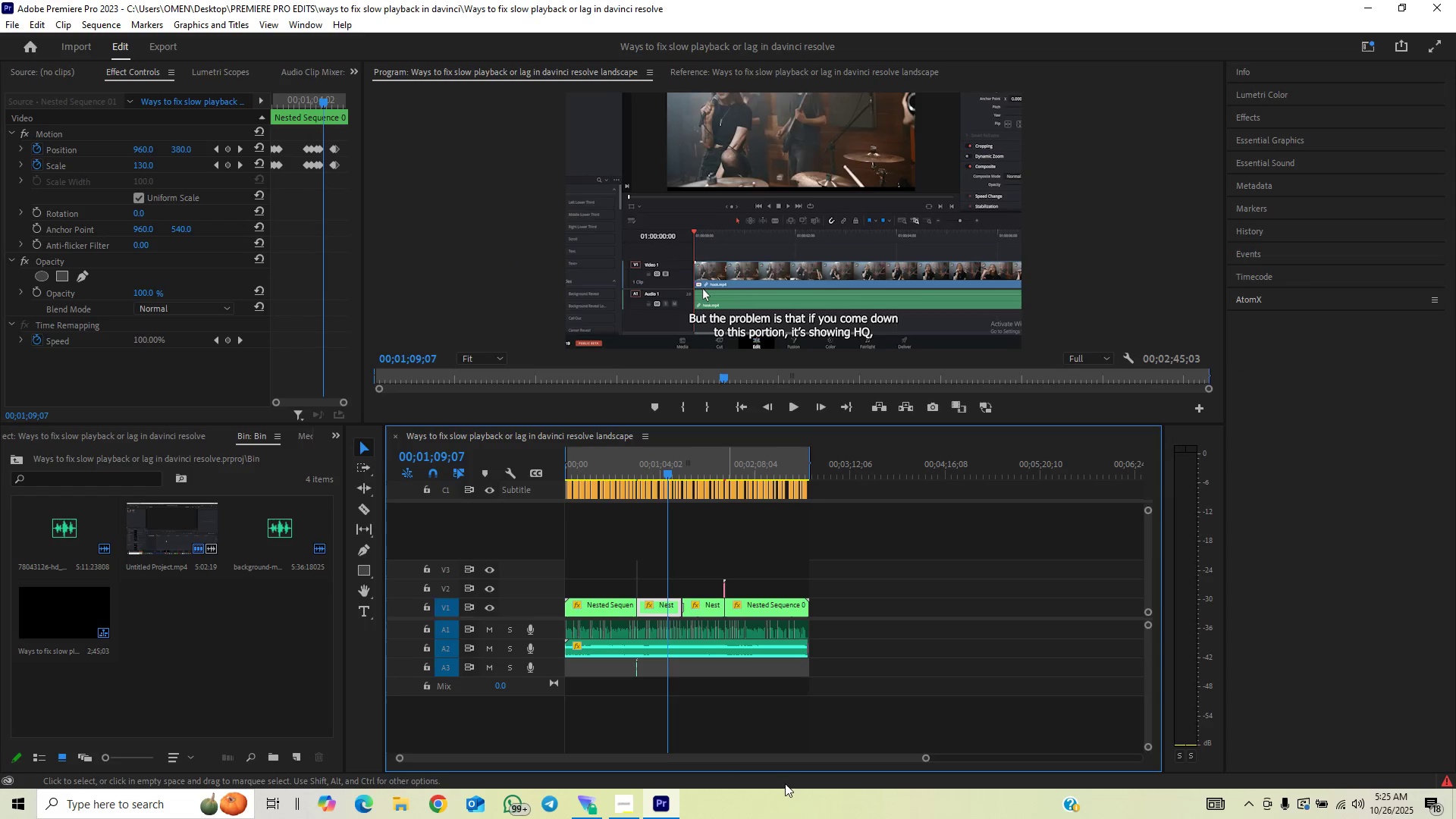 
left_click([160, 50])
 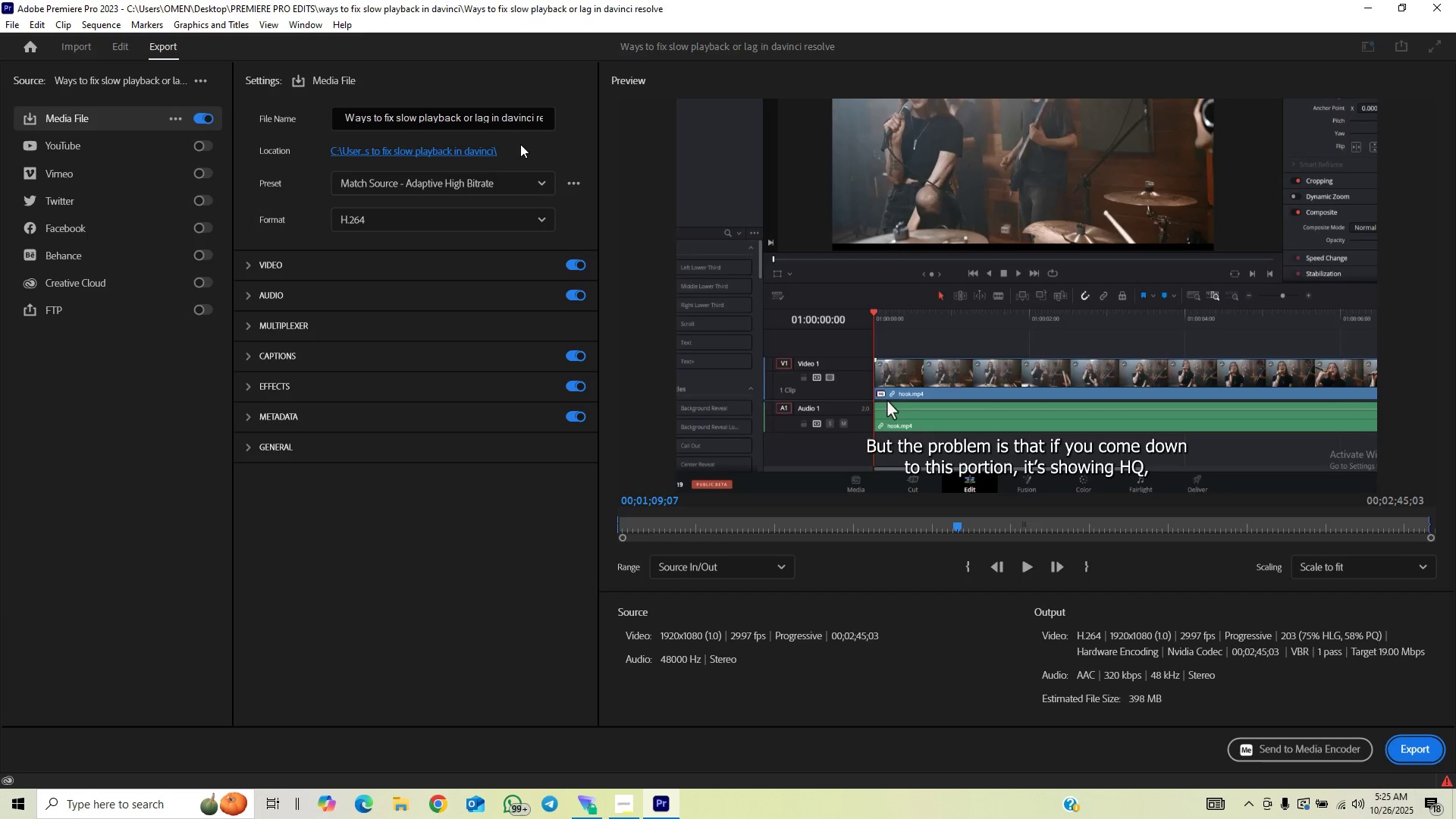 
left_click([527, 121])
 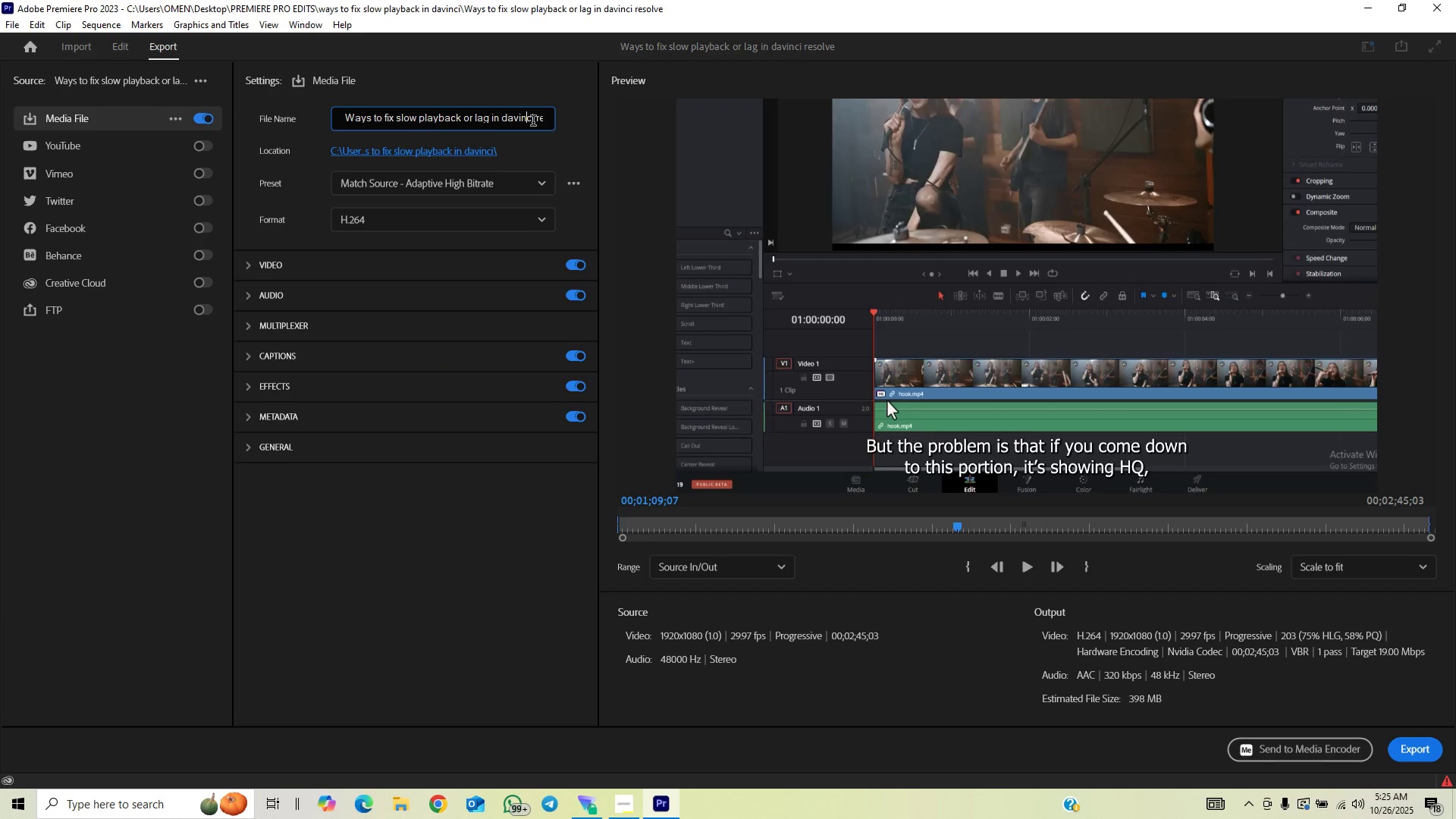 
left_click_drag(start_coordinate=[538, 118], to_coordinate=[626, 107])
 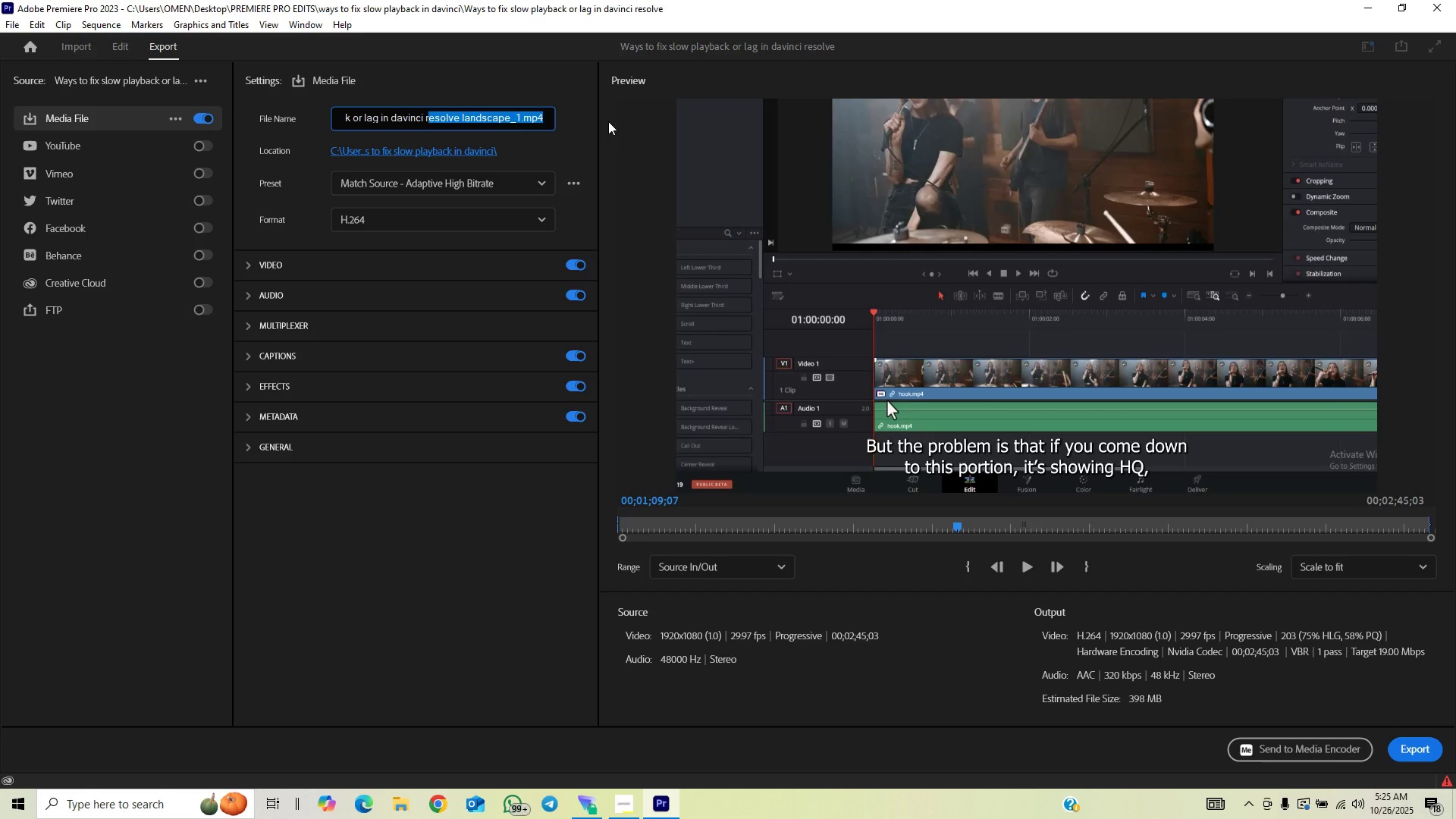 
key(ArrowRight)
 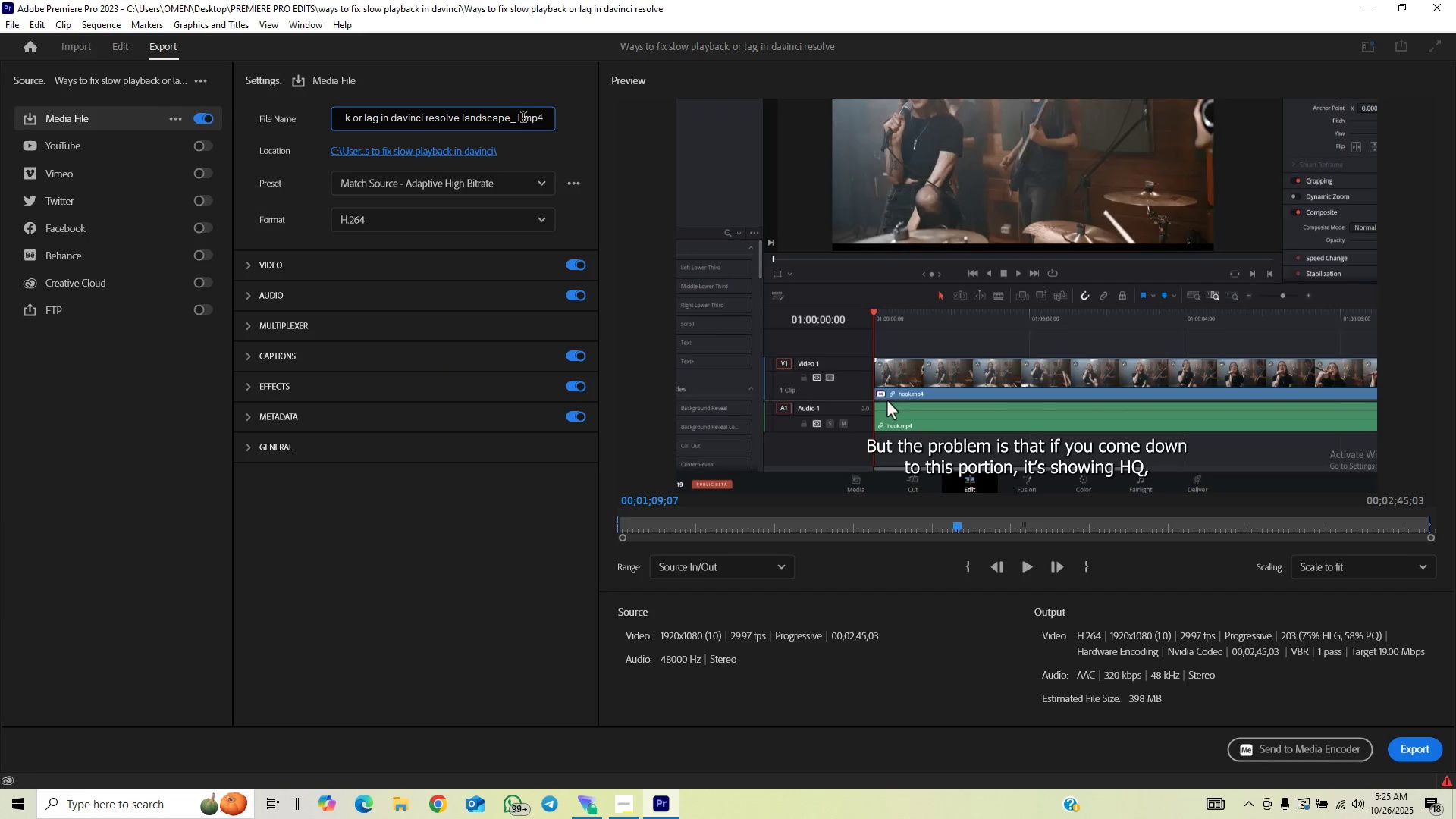 
left_click([522, 119])
 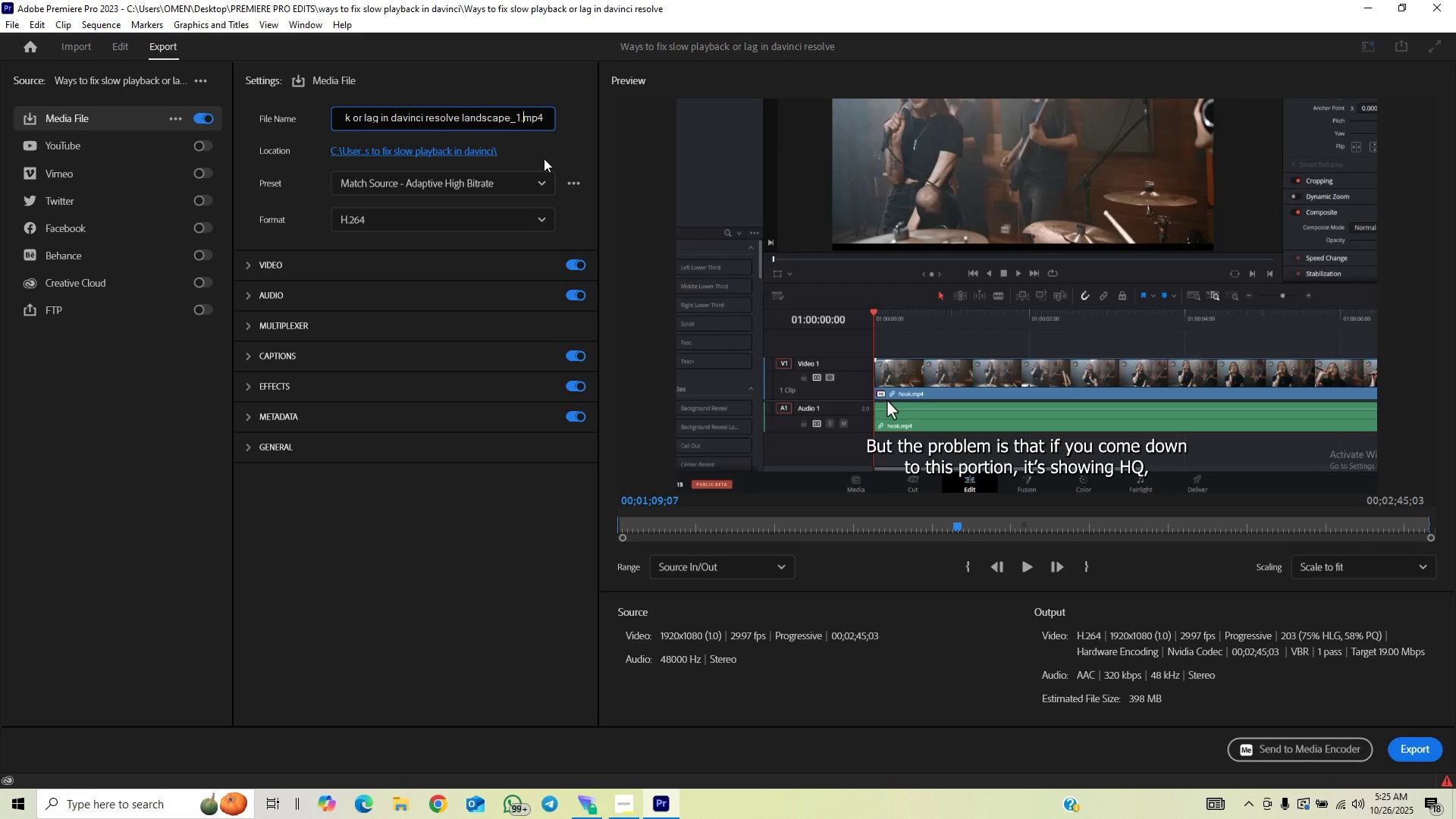 
key(ArrowLeft)
 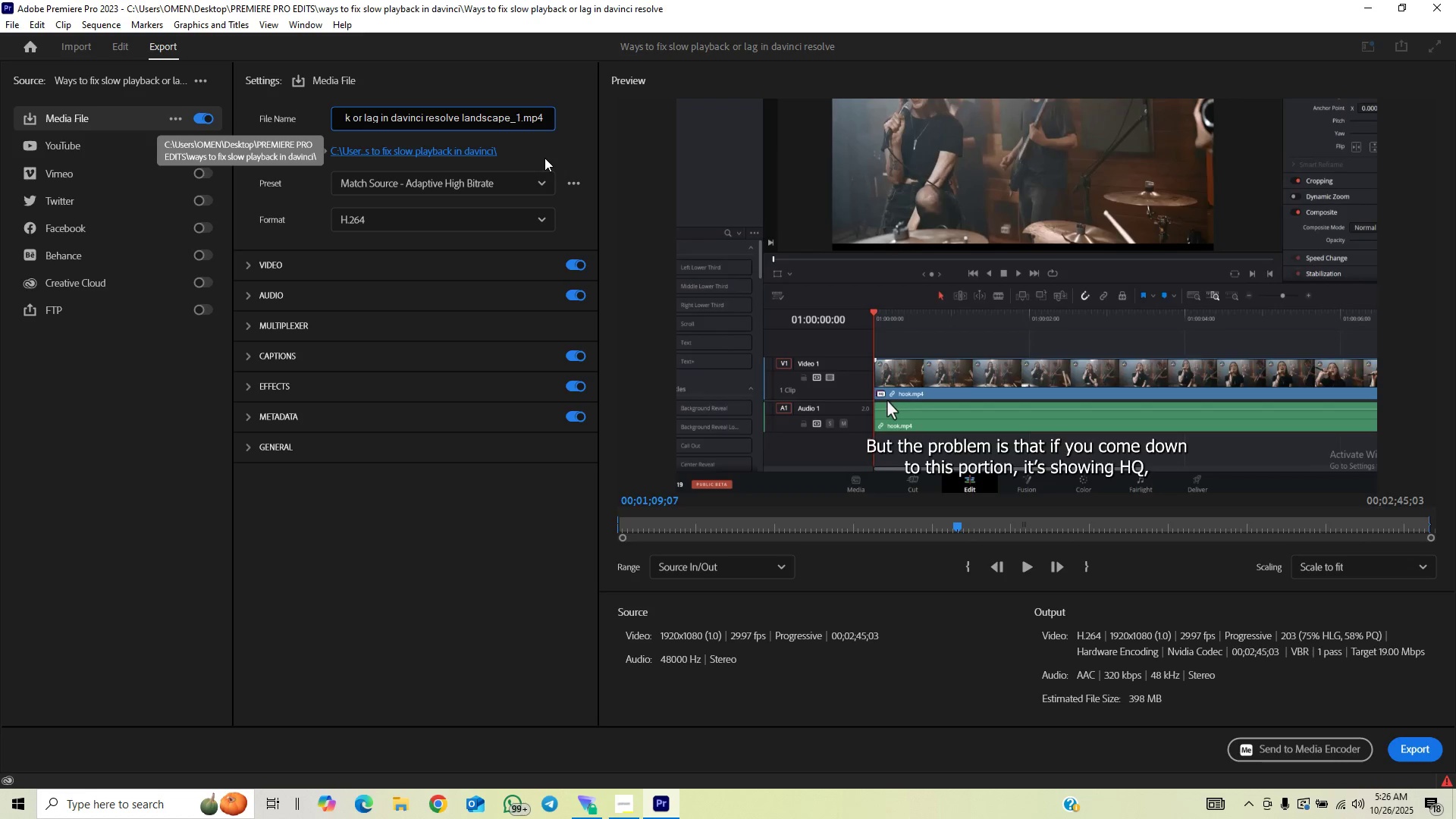 
key(Backspace)
 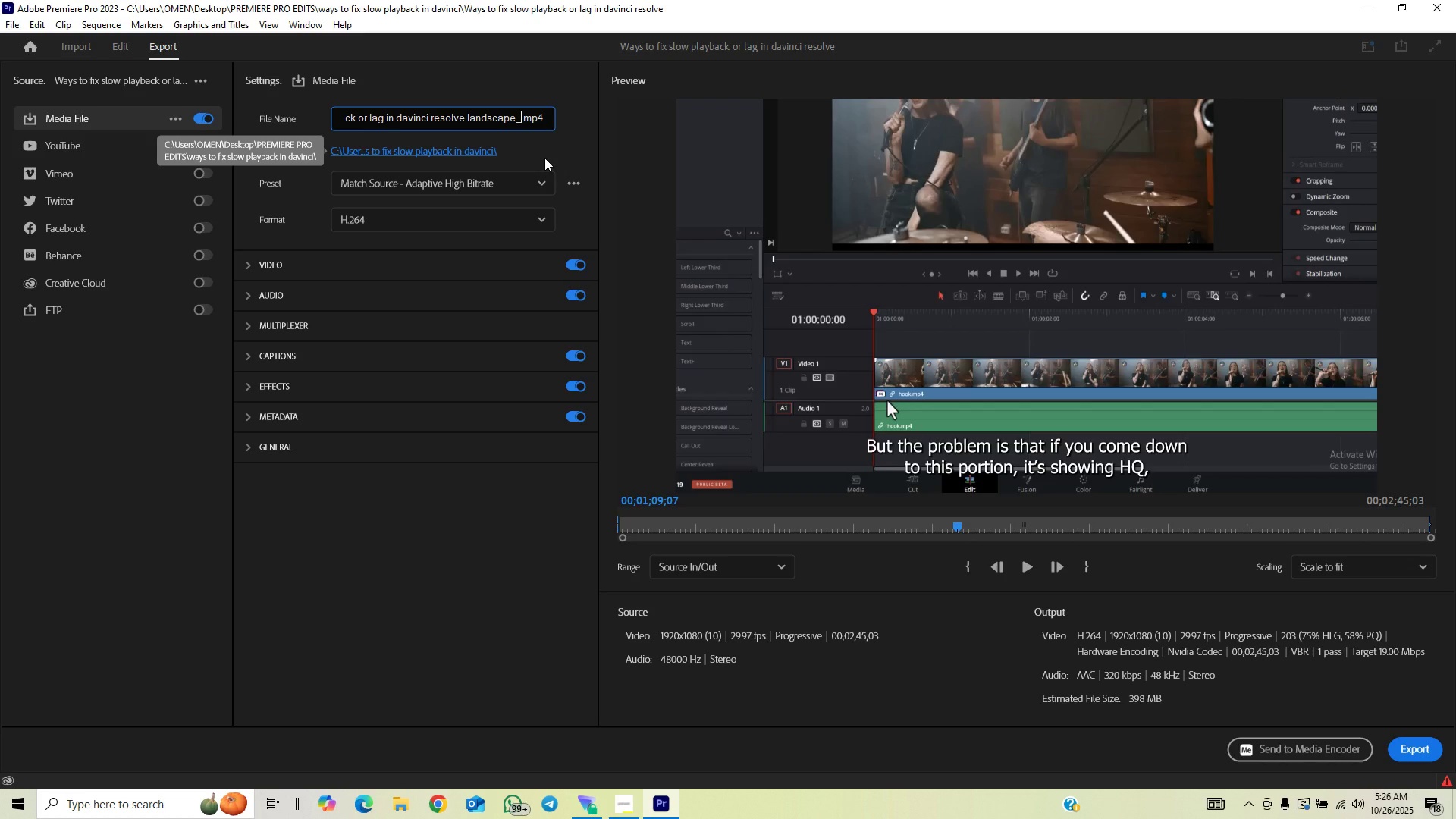 
key(Backspace)
 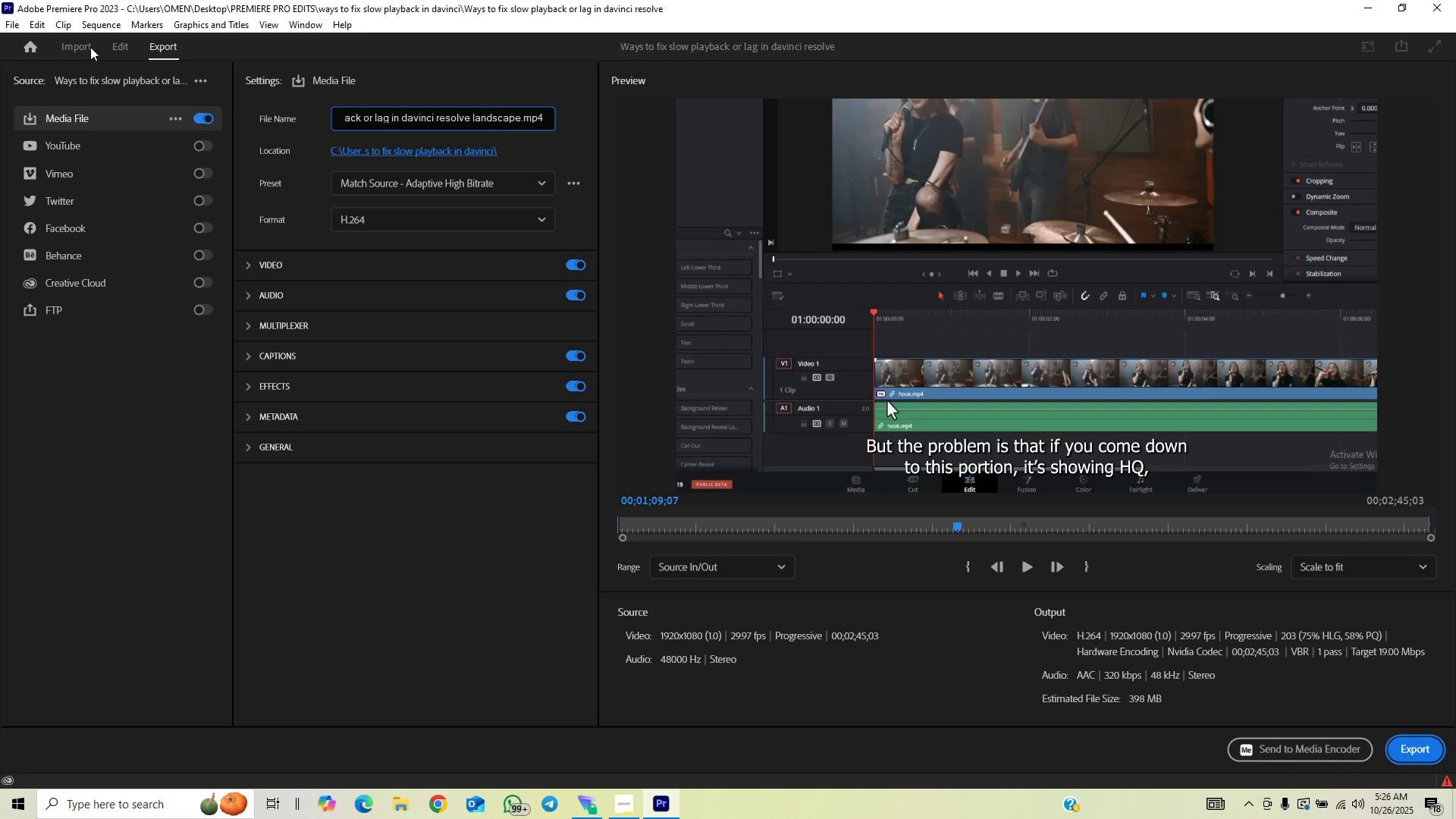 
wait(6.7)
 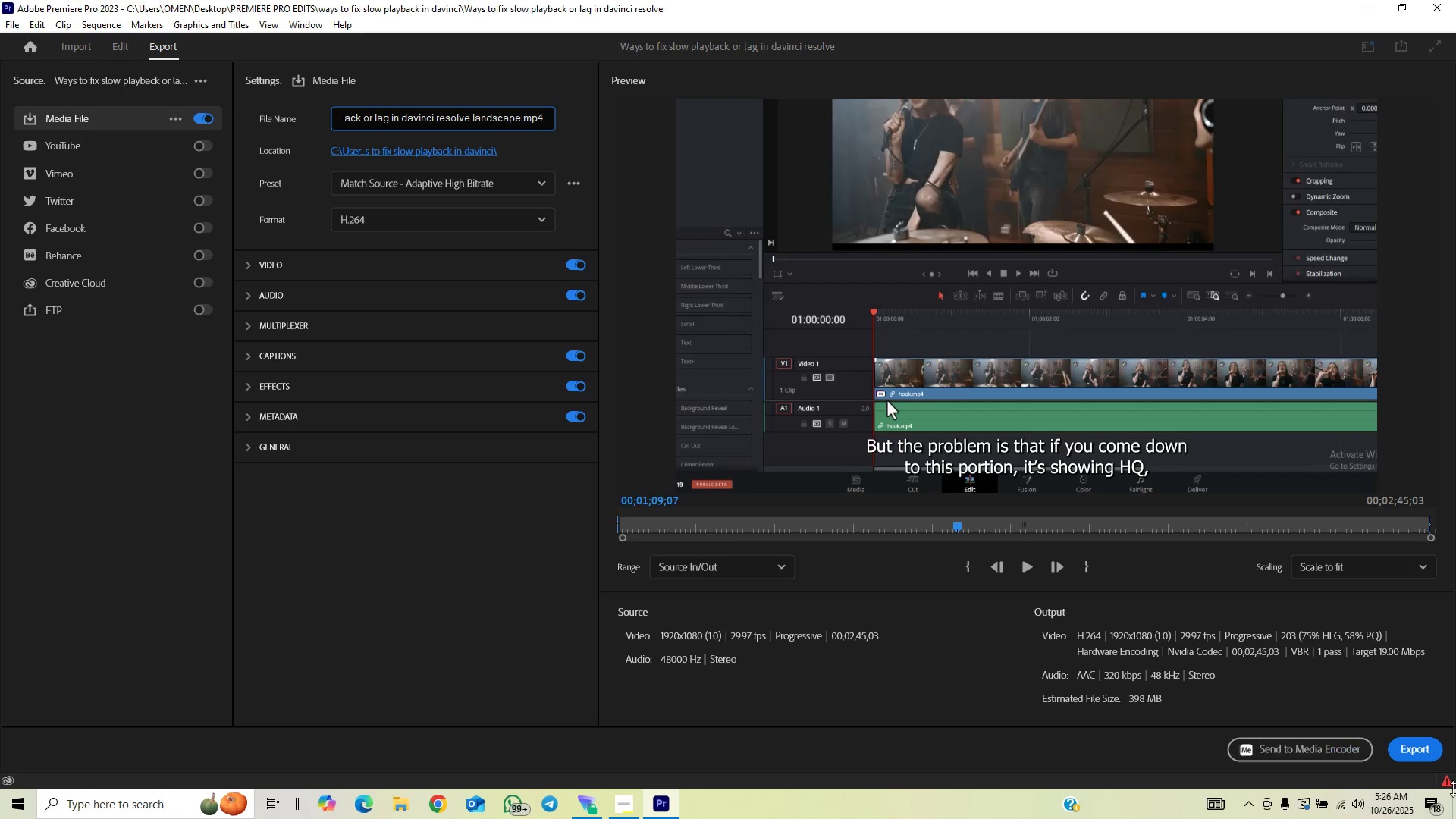 
left_click([112, 38])
 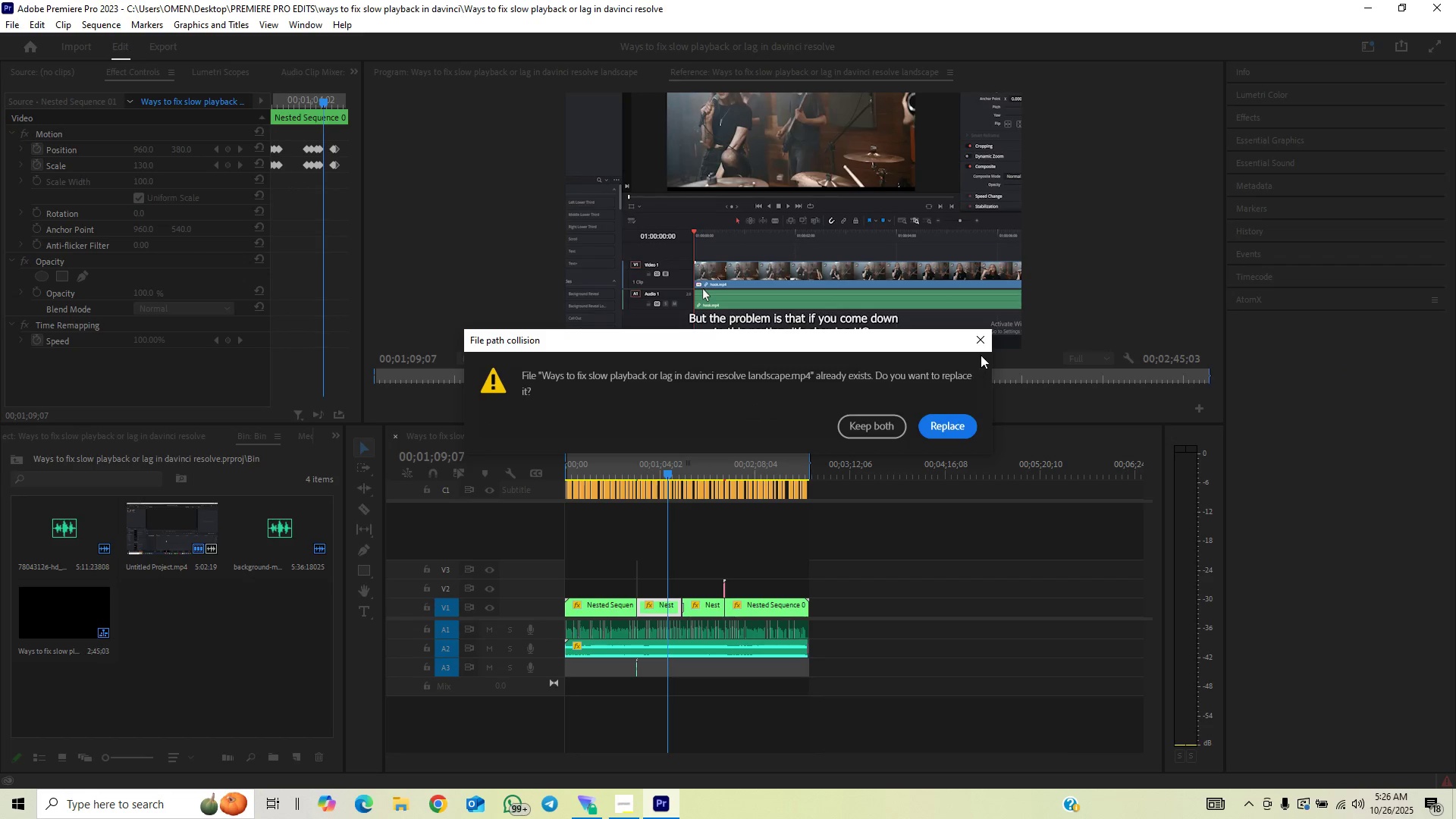 
left_click([981, 345])
 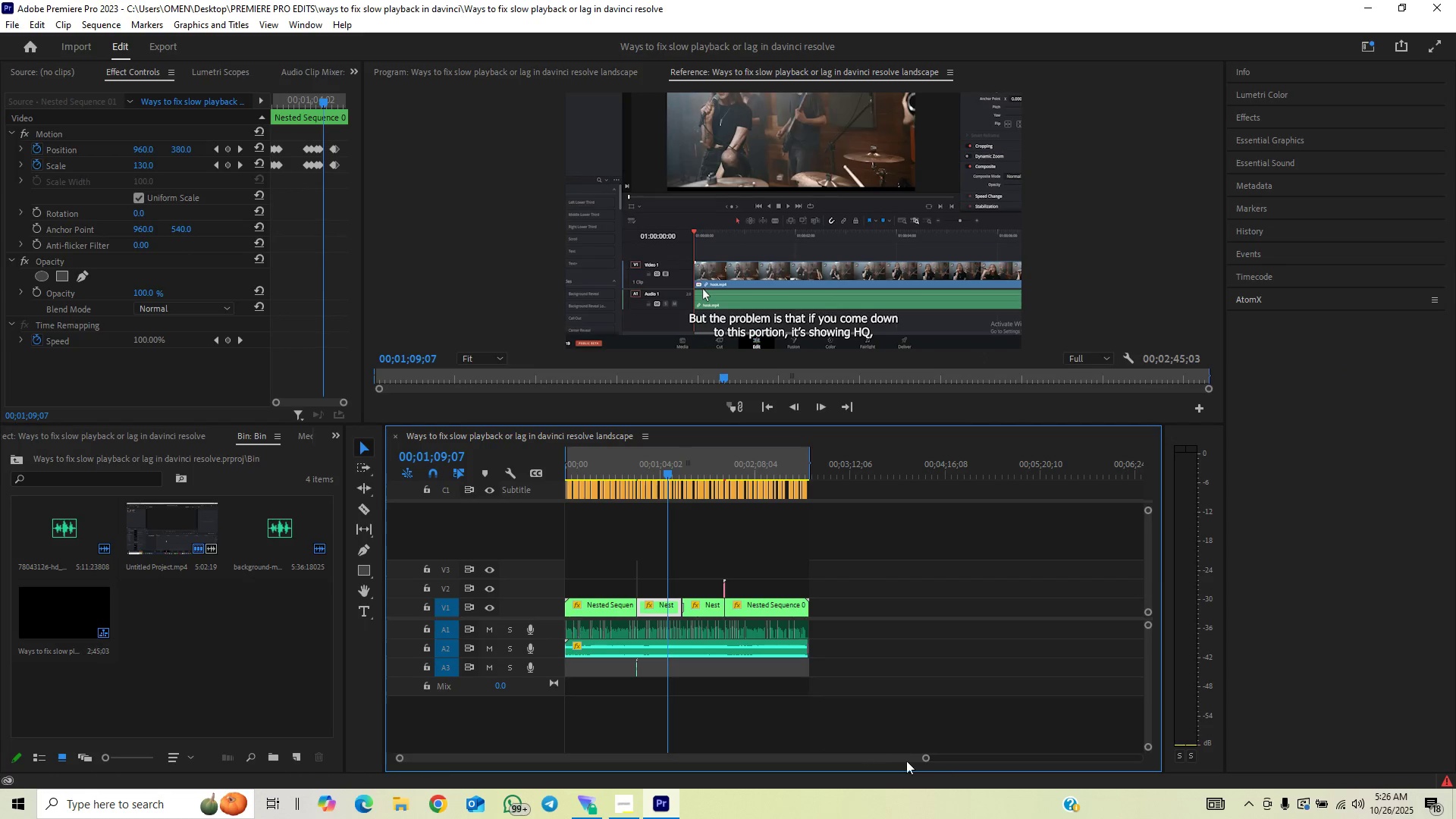 
left_click_drag(start_coordinate=[927, 758], to_coordinate=[777, 755])
 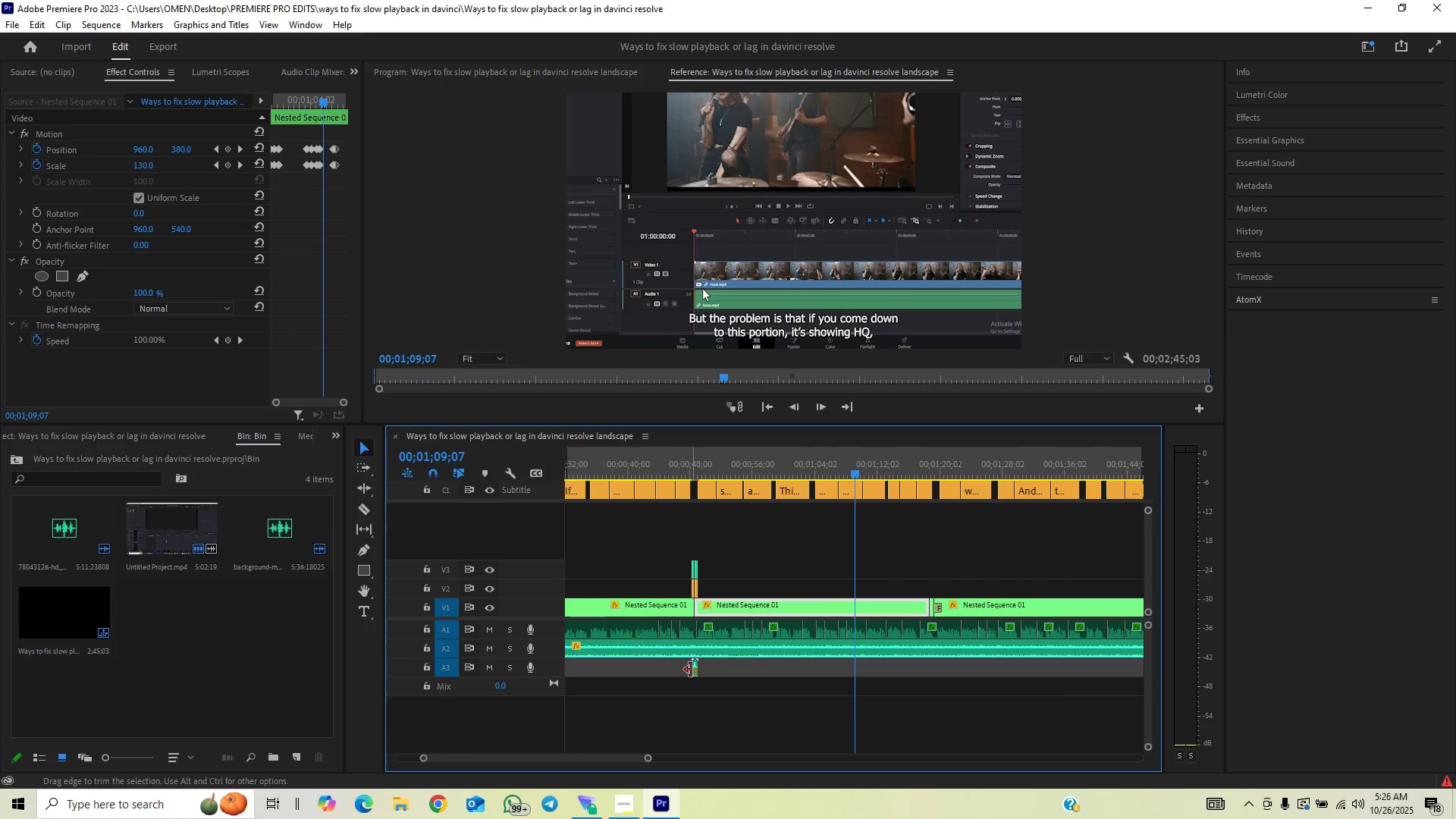 
left_click([694, 670])
 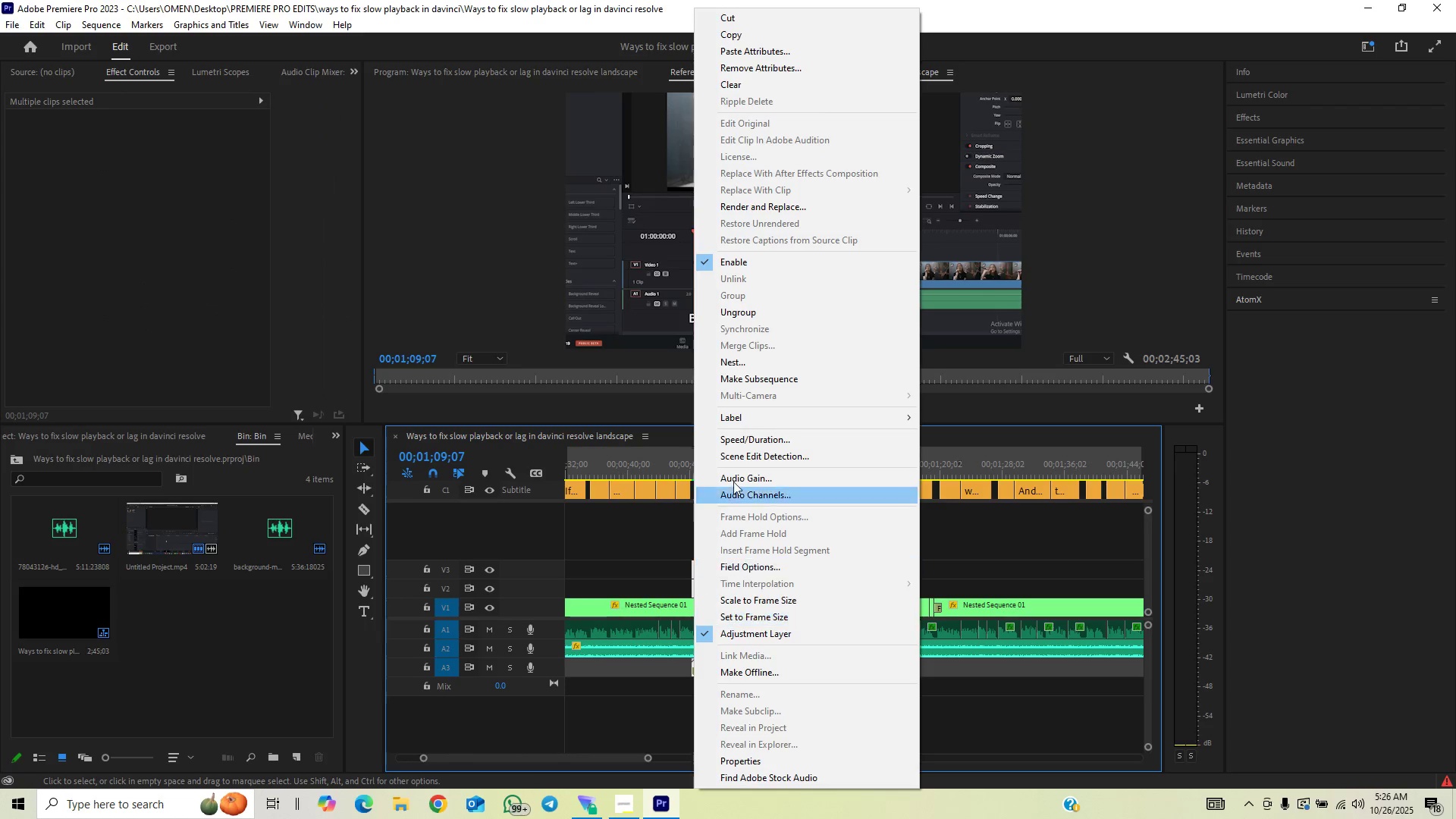 
left_click([774, 318])
 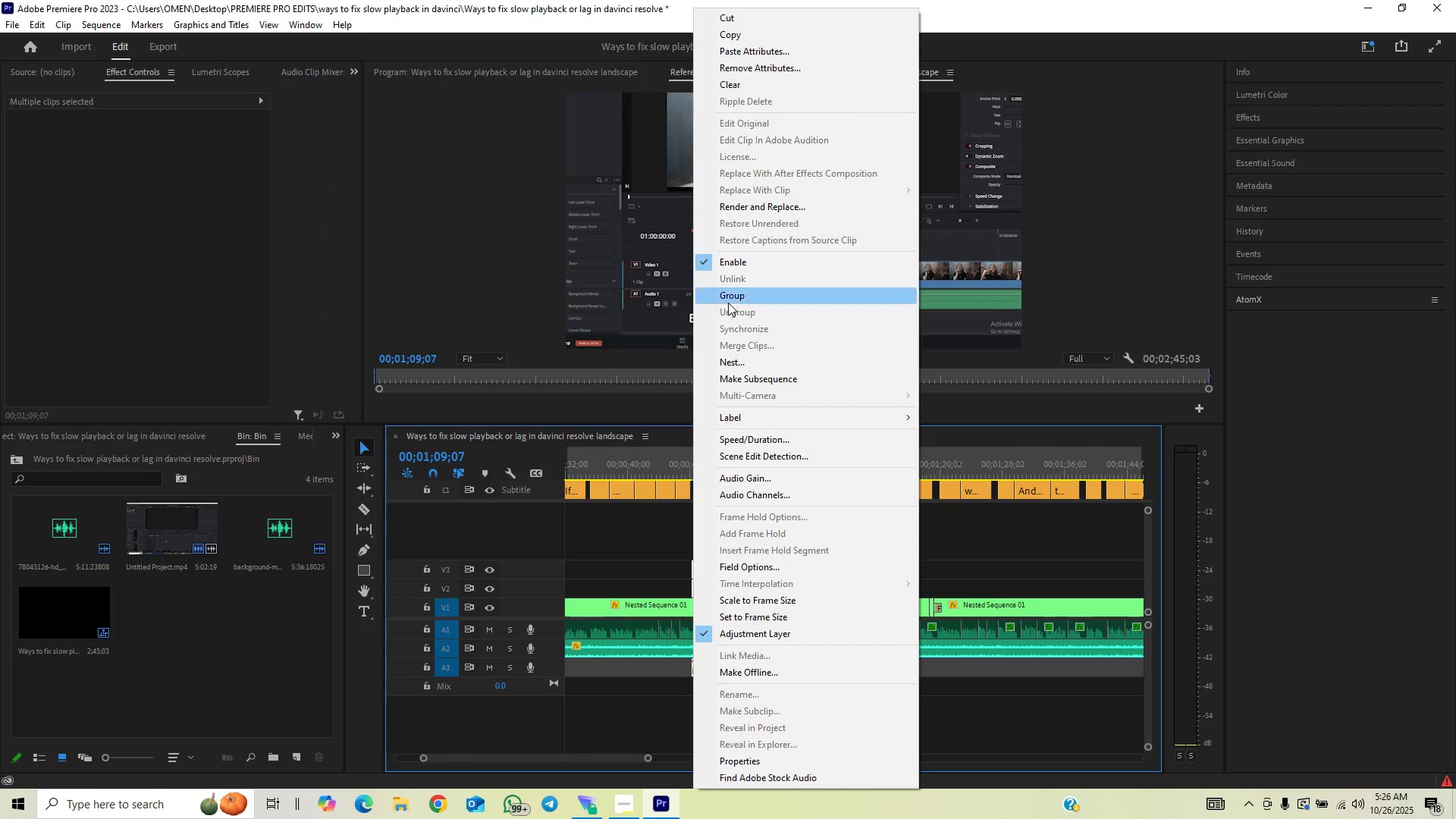 
left_click([631, 704])
 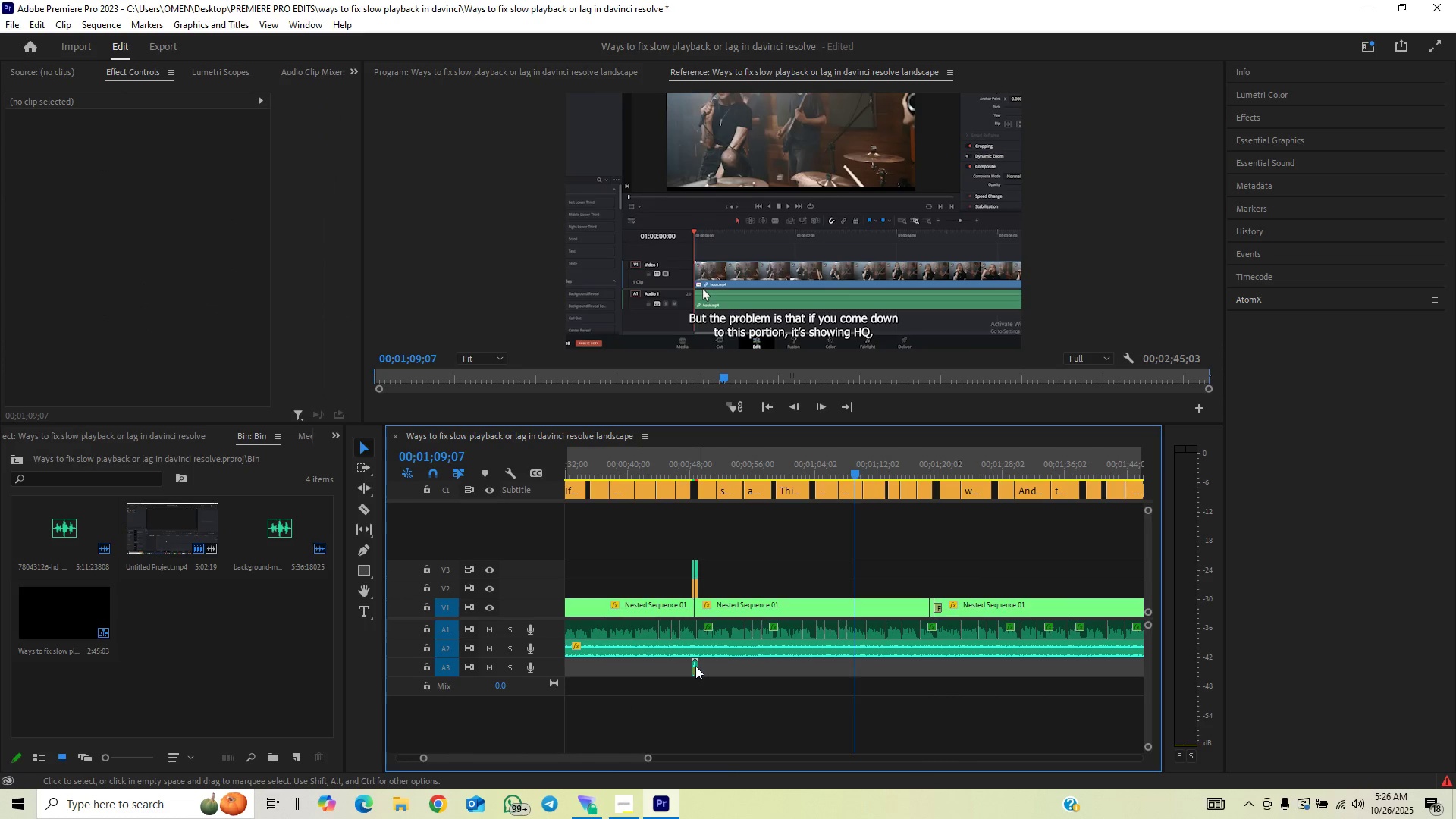 
left_click([695, 666])
 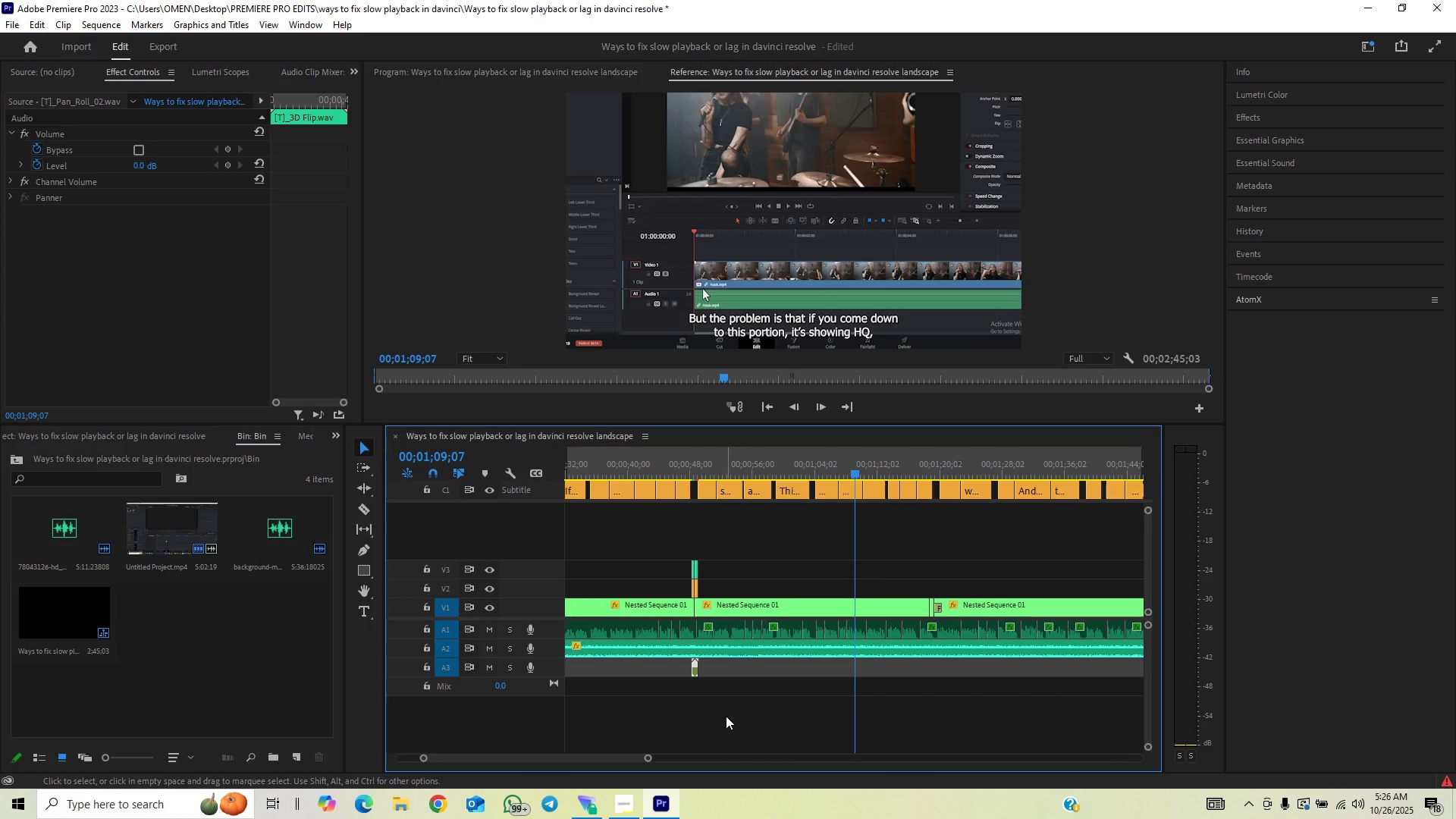 
key(Backspace)
 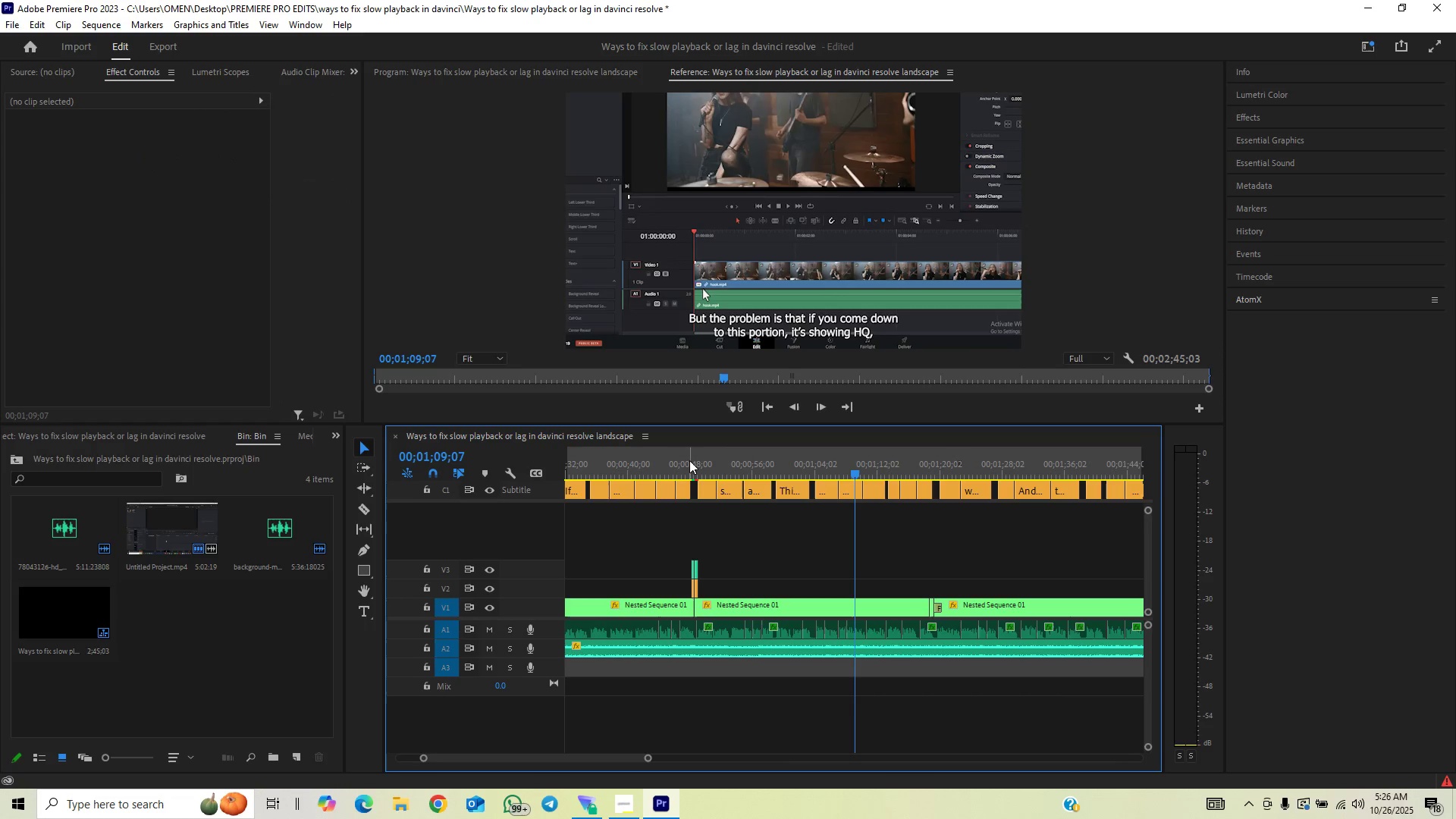 
left_click([689, 463])
 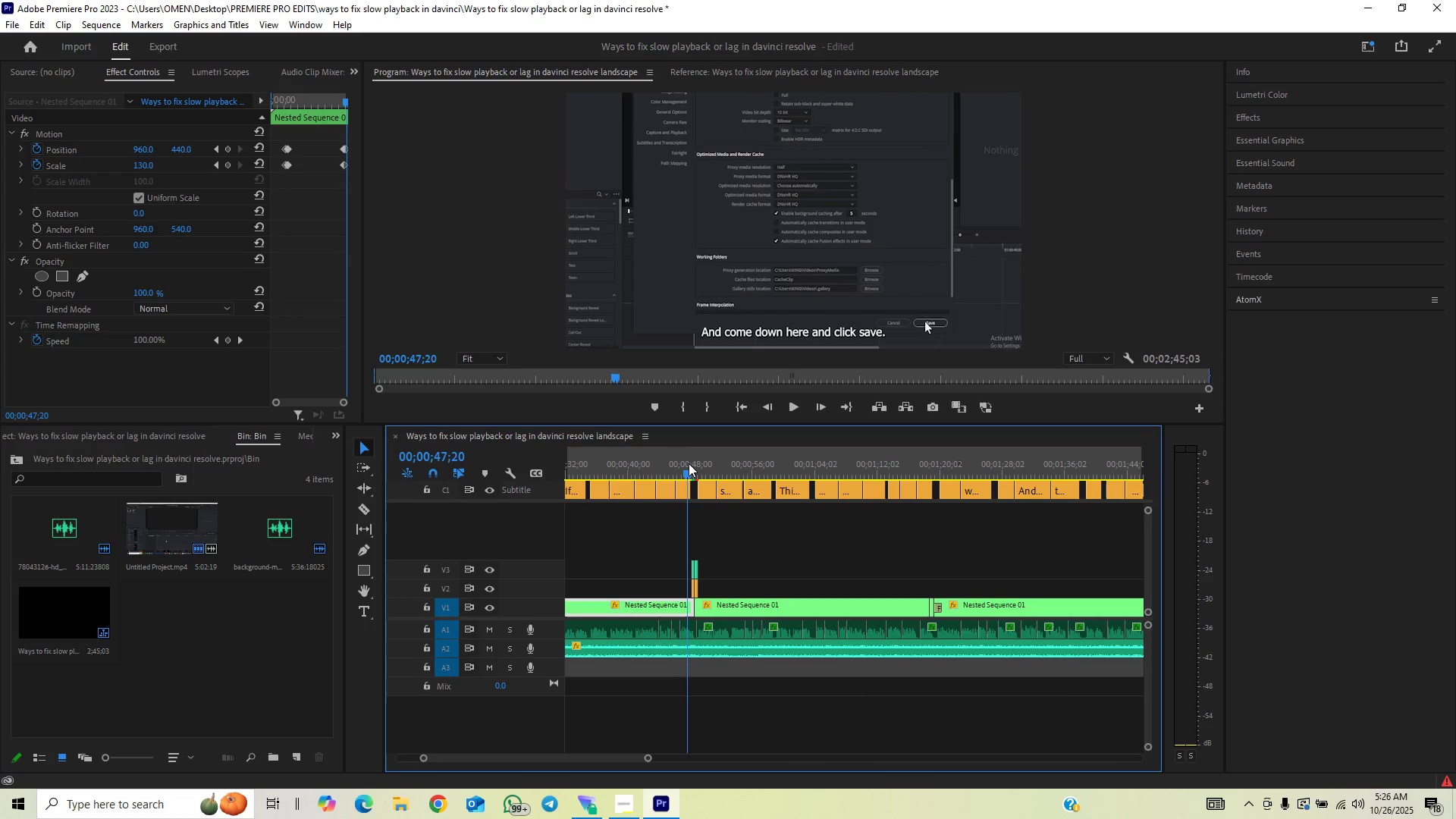 
key(Space)
 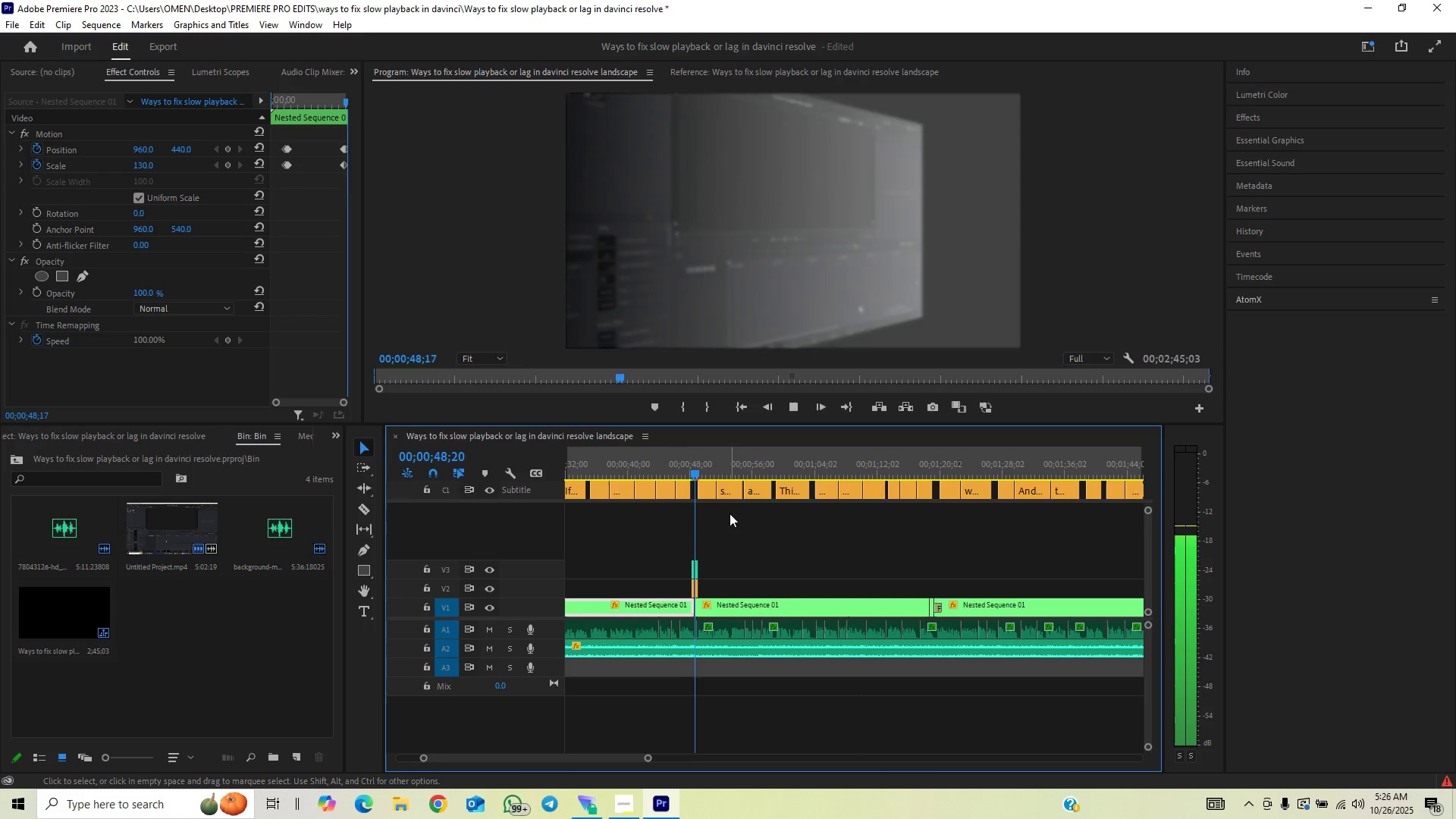 
key(Space)
 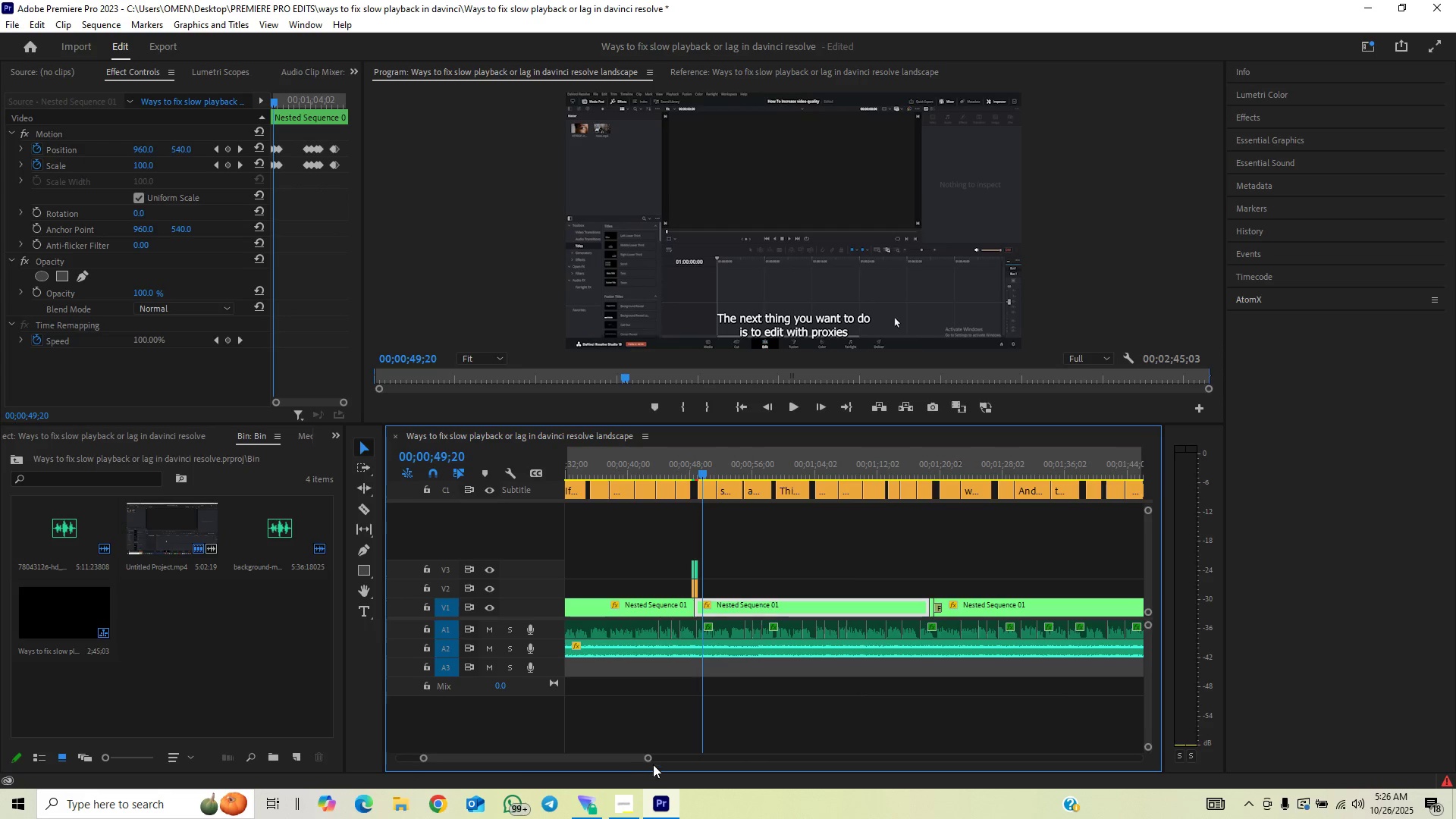 
left_click_drag(start_coordinate=[645, 756], to_coordinate=[832, 755])
 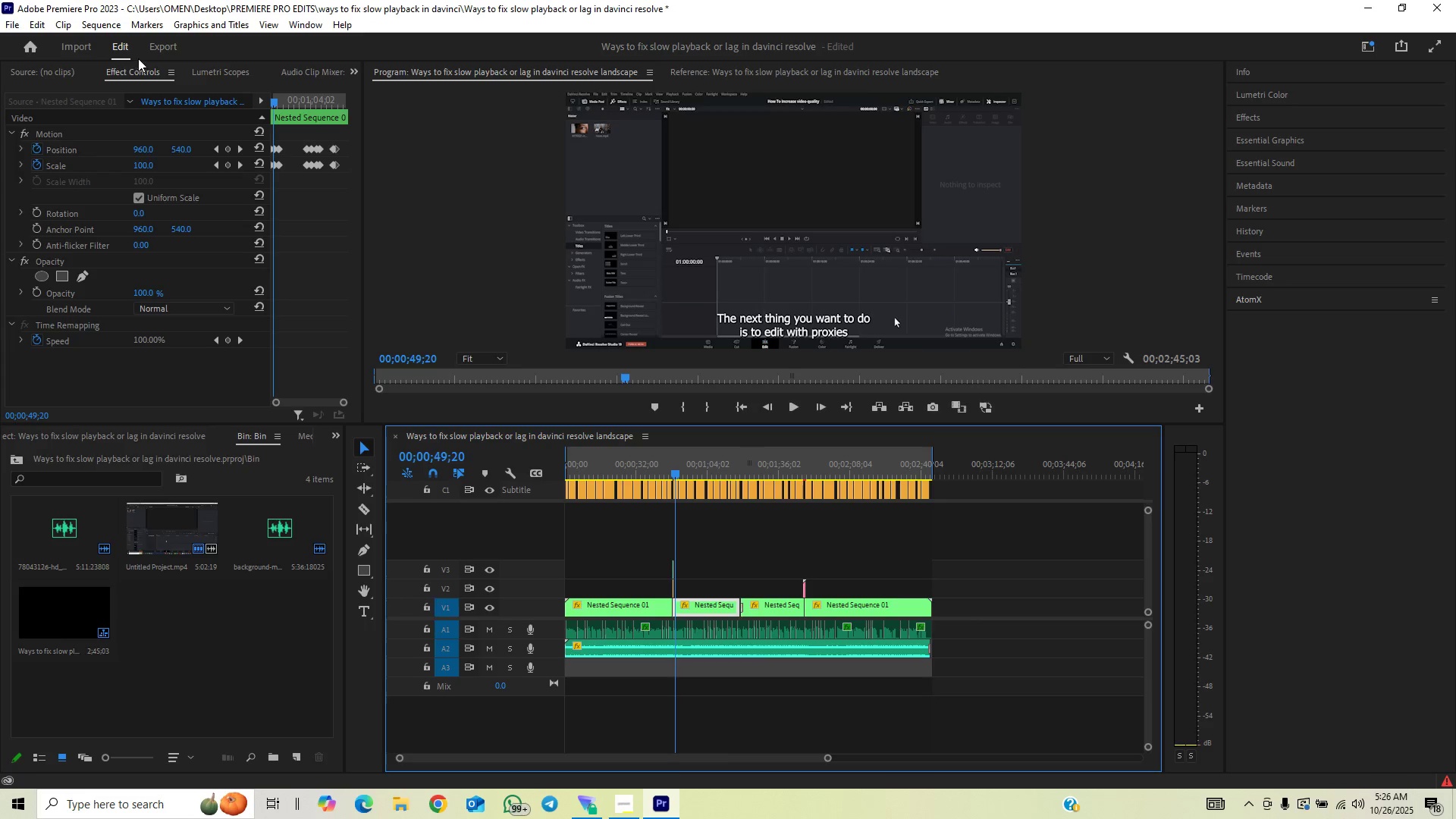 
left_click([150, 49])
 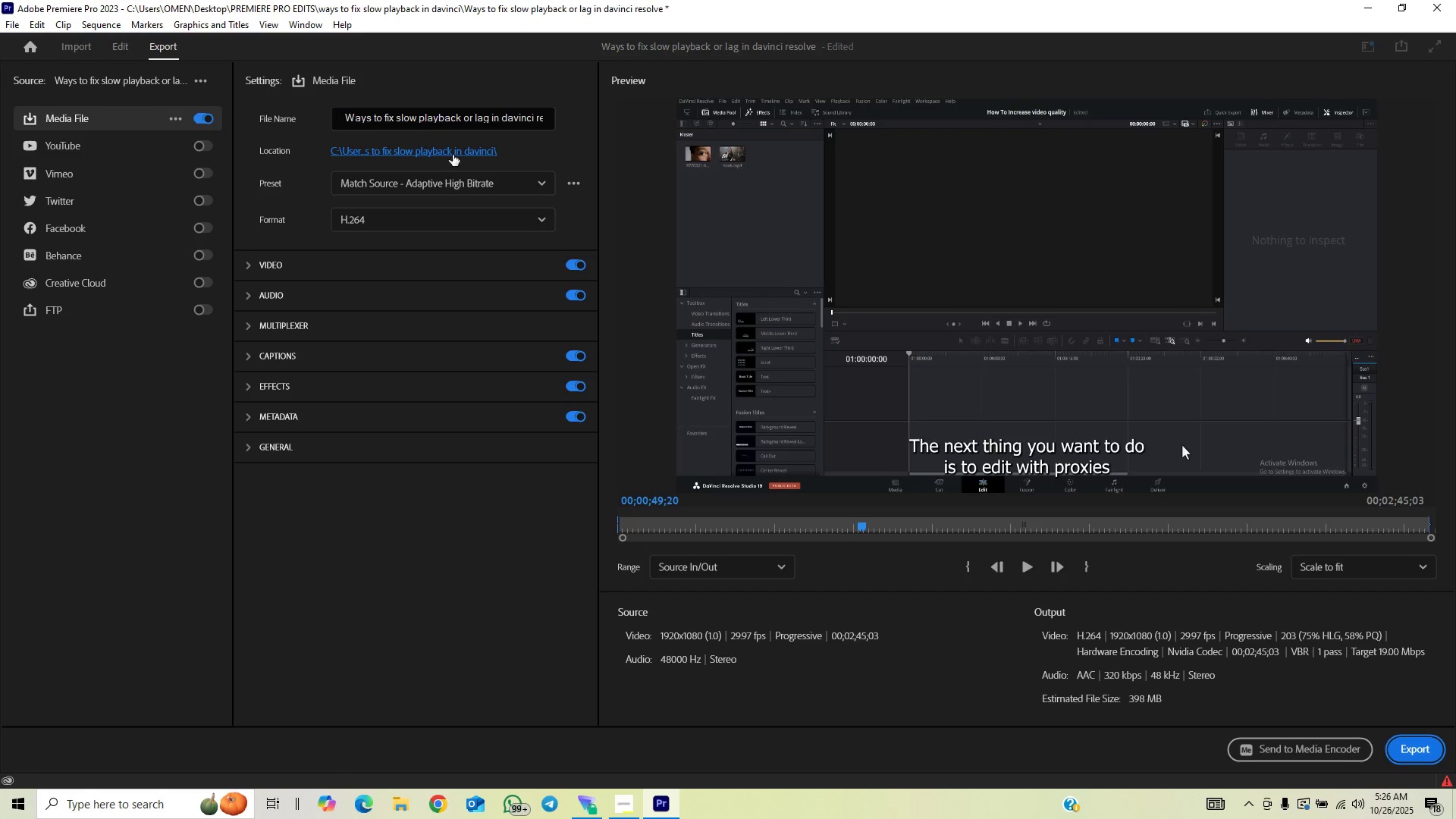 
left_click_drag(start_coordinate=[519, 114], to_coordinate=[610, 117])
 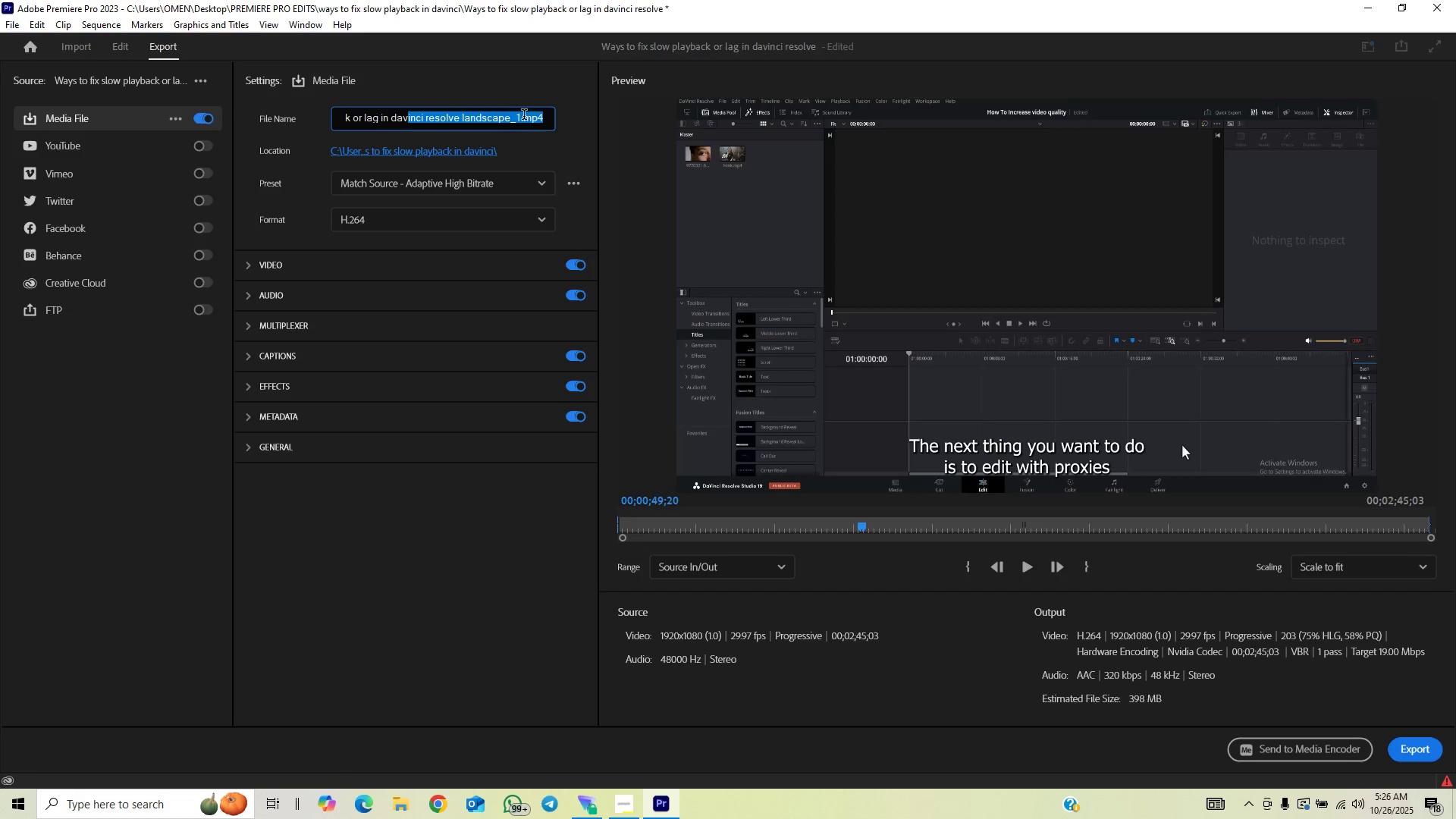 
left_click([521, 119])
 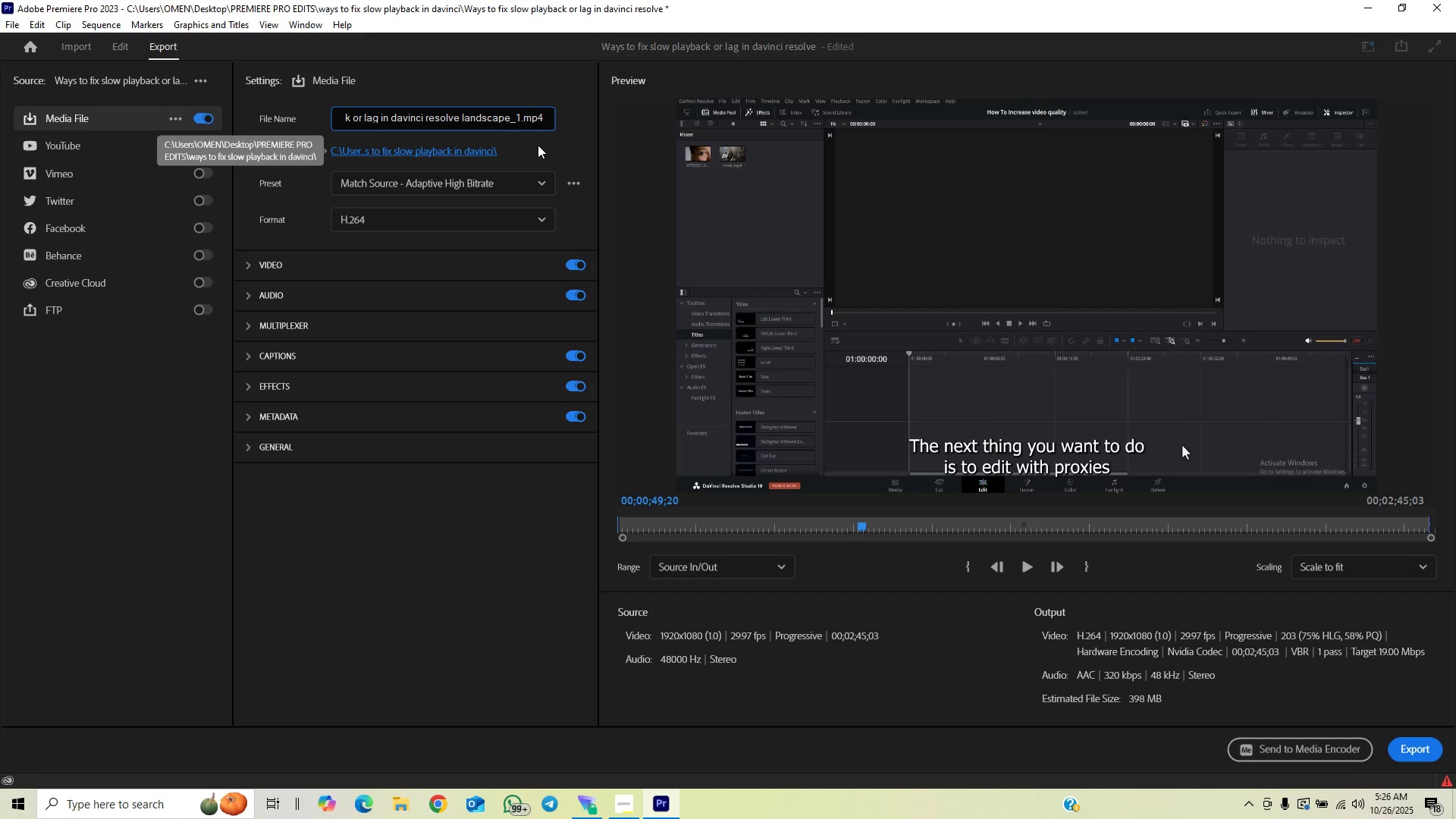 
key(Backspace)
 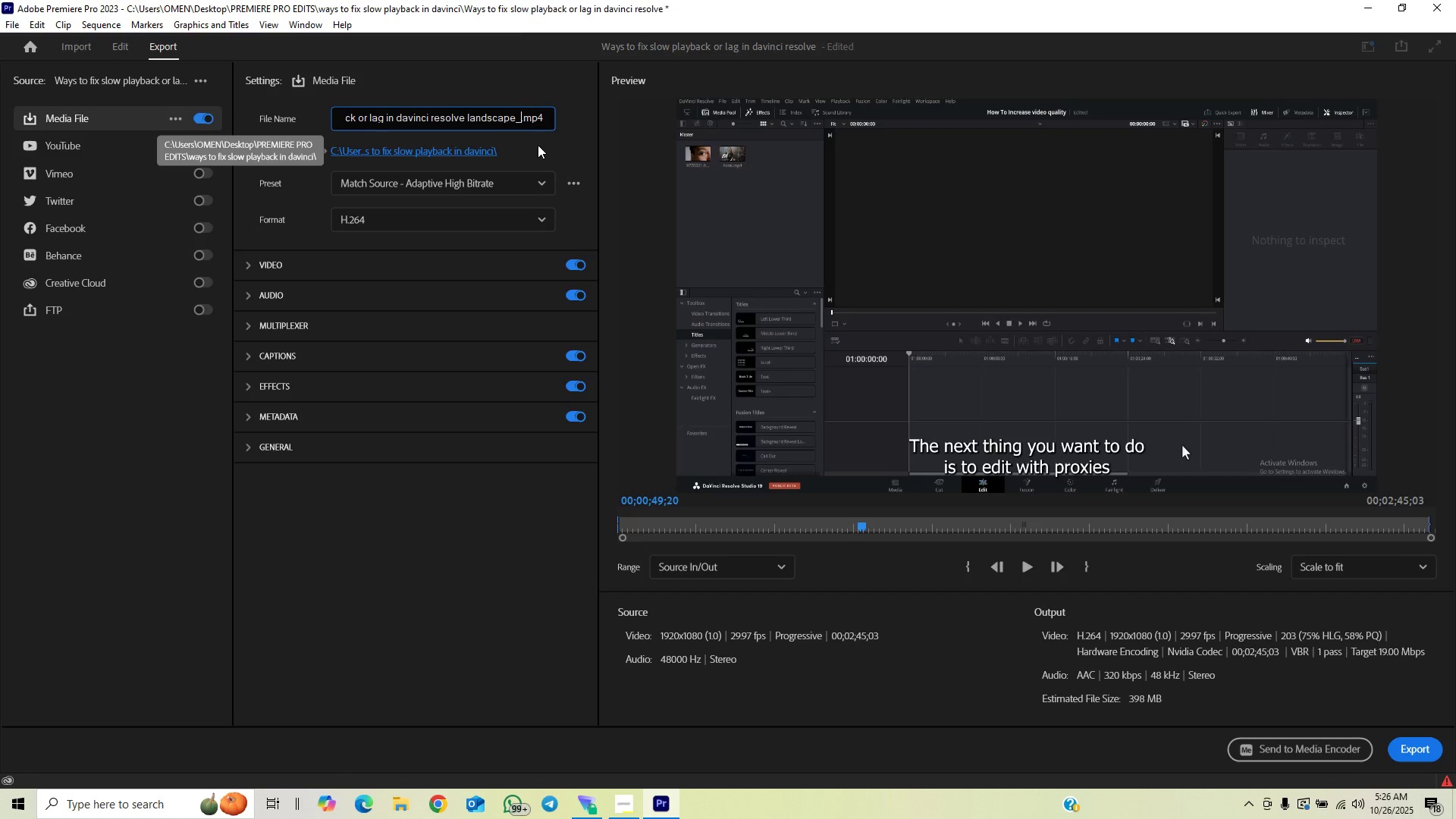 
key(Backspace)
 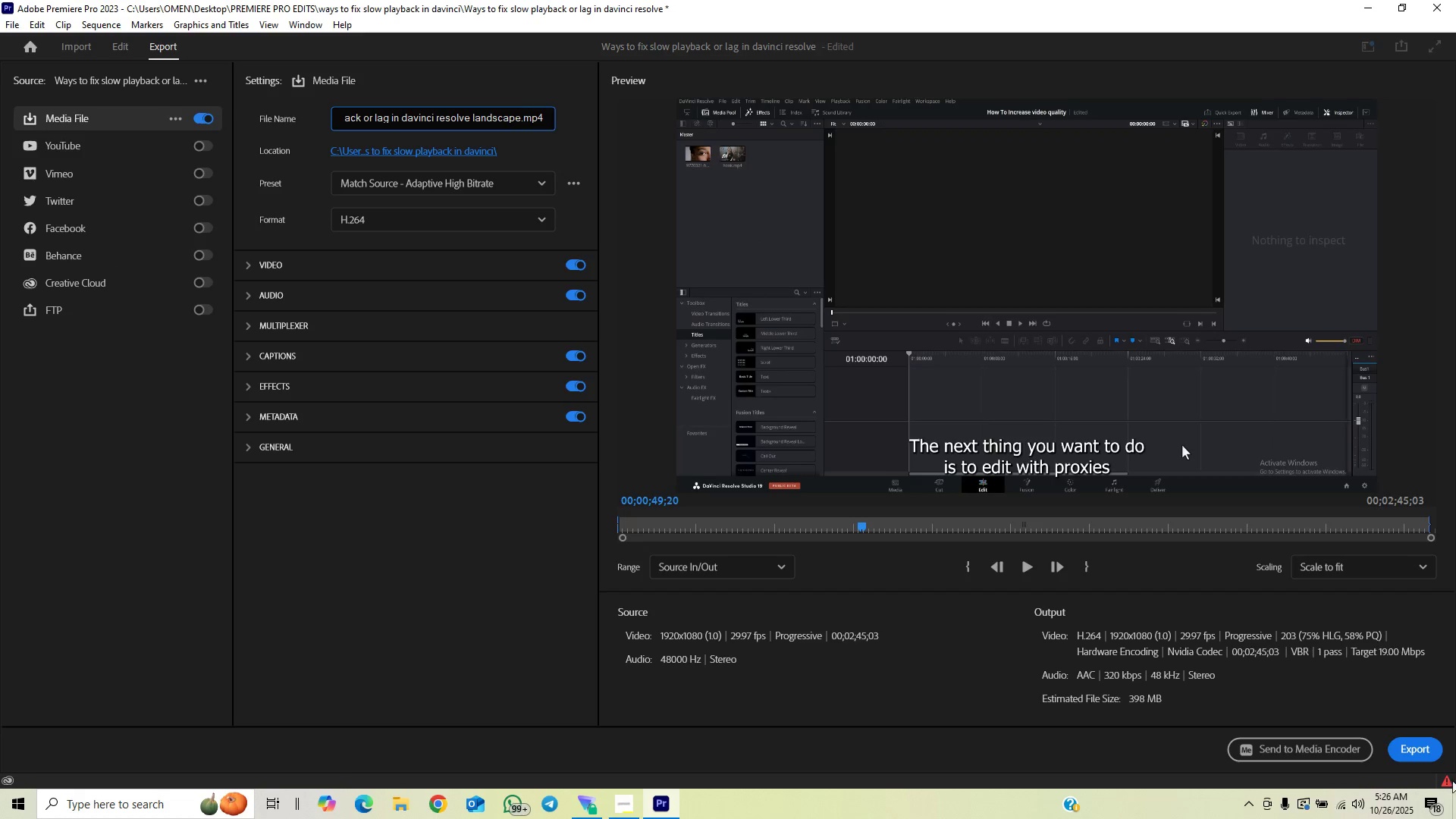 
left_click([1420, 748])
 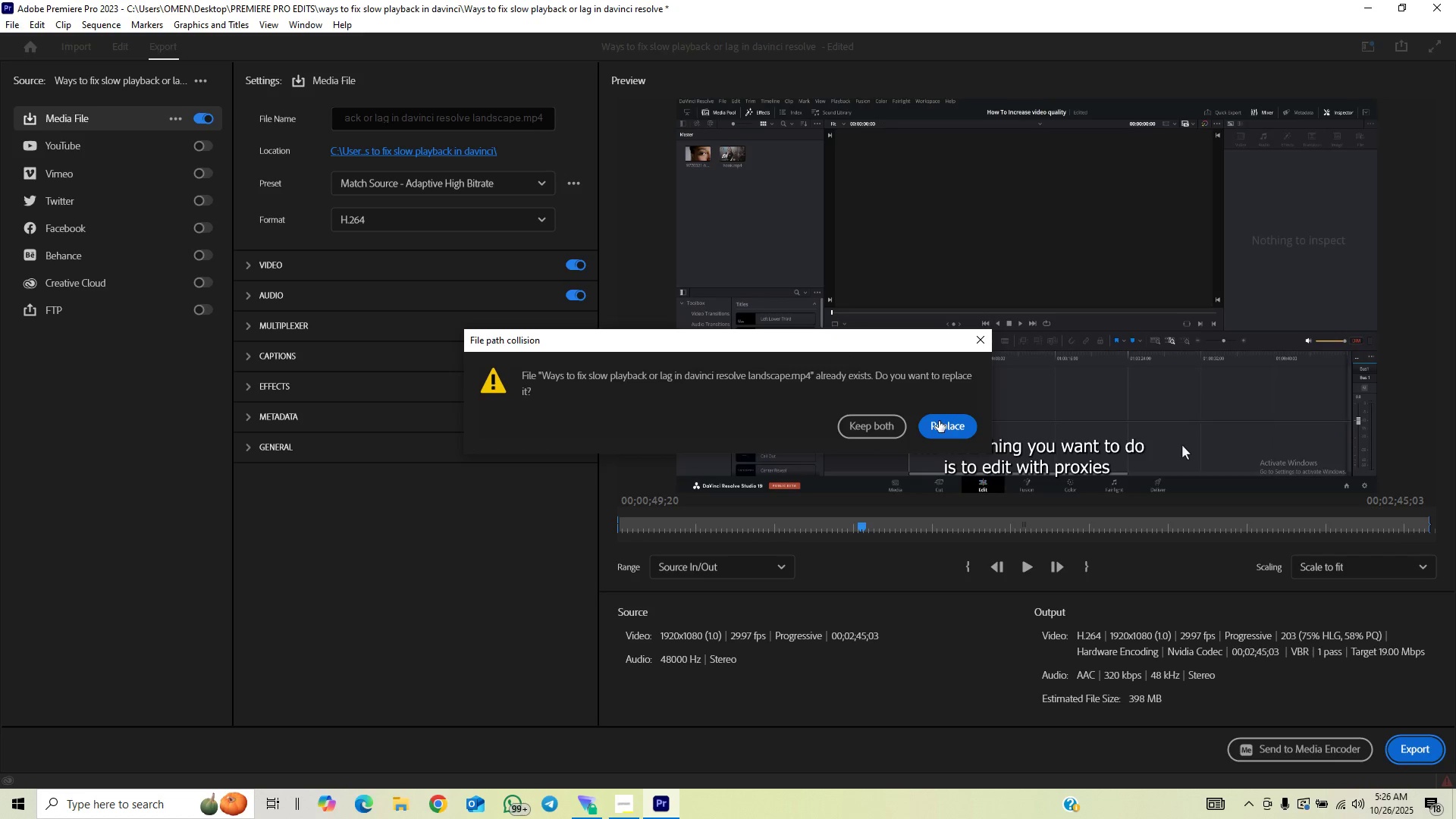 
left_click([943, 423])
 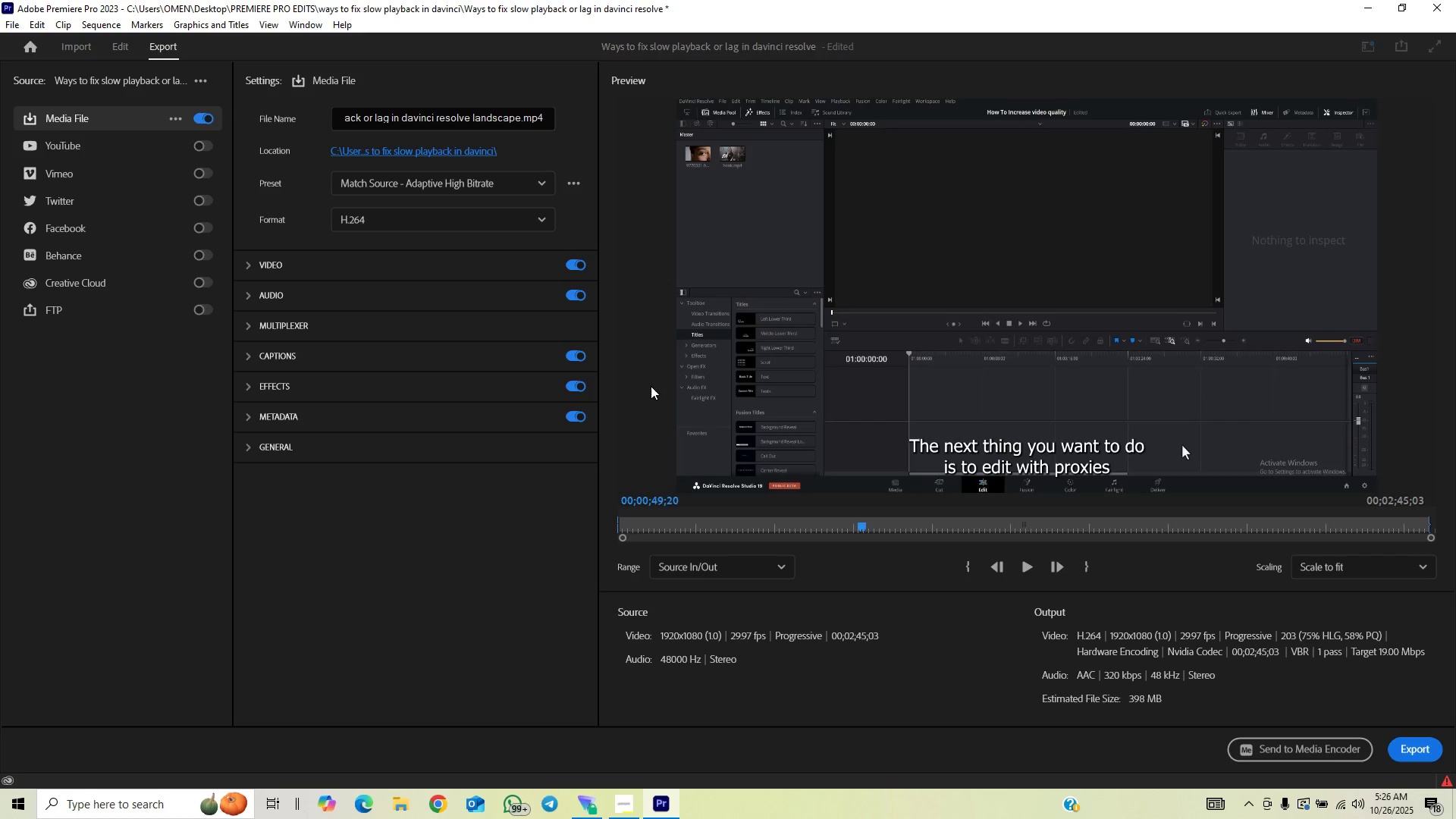 
left_click([1410, 742])
 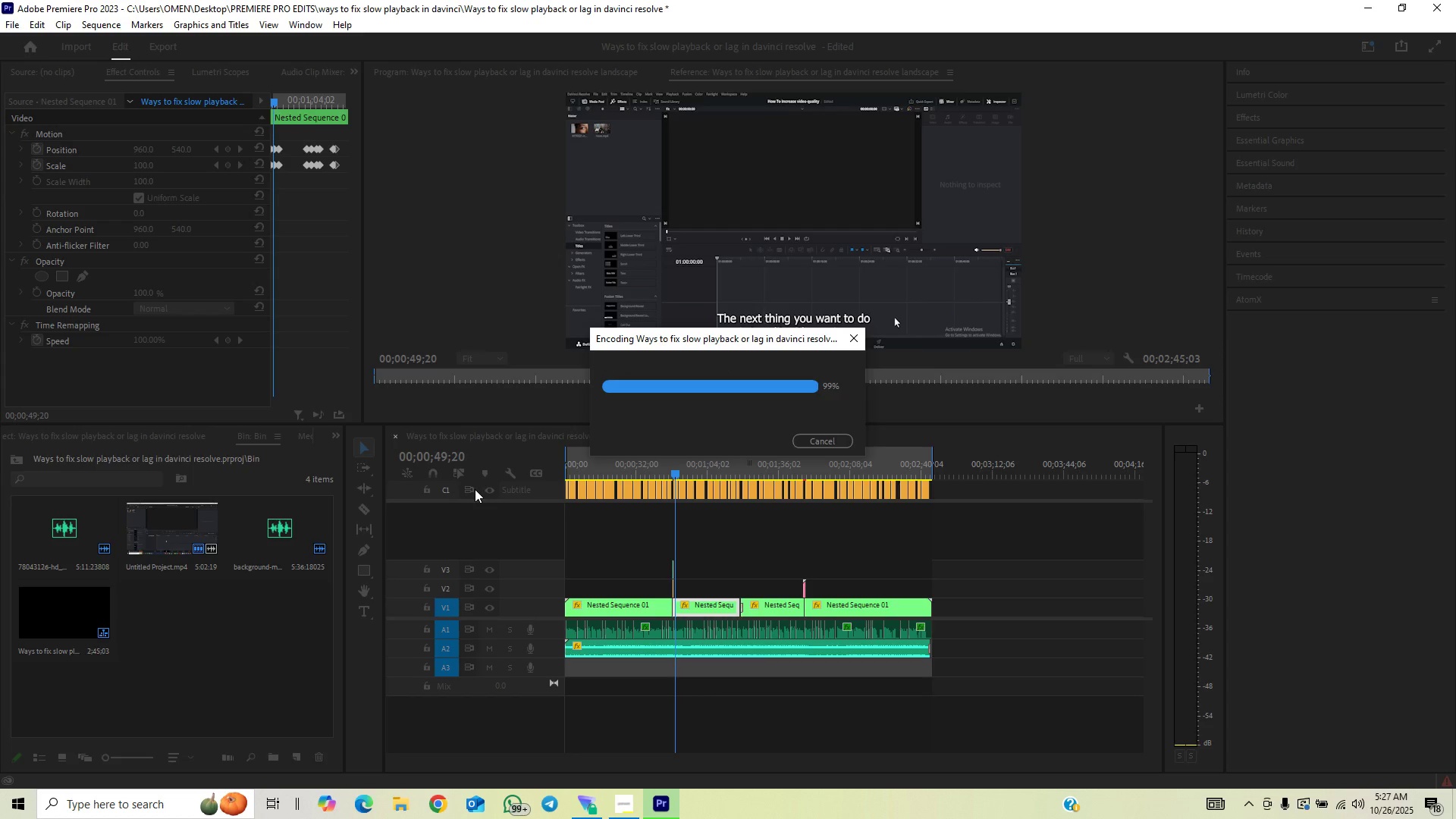 
wait(53.45)
 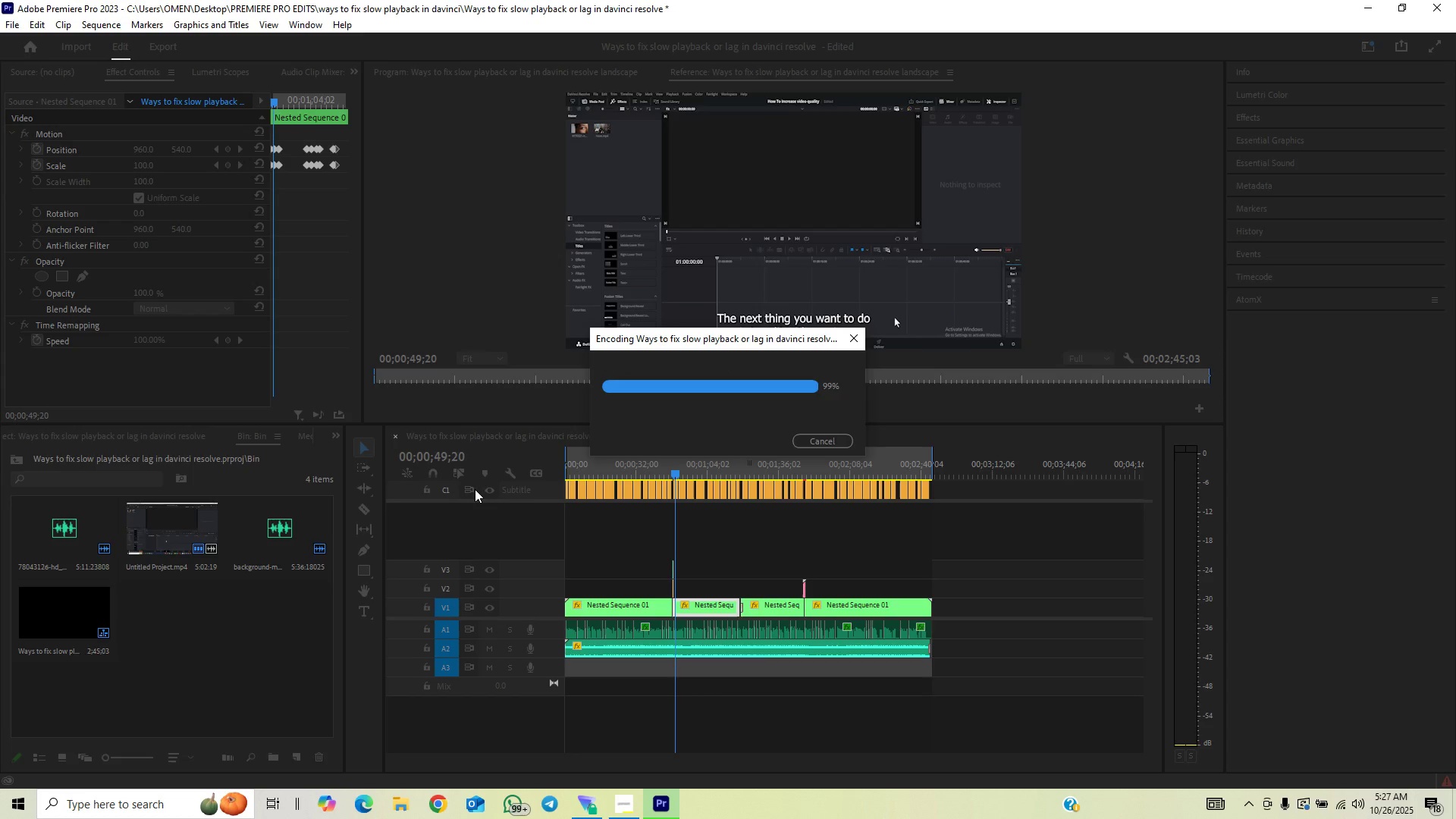 
key(Control+S)
 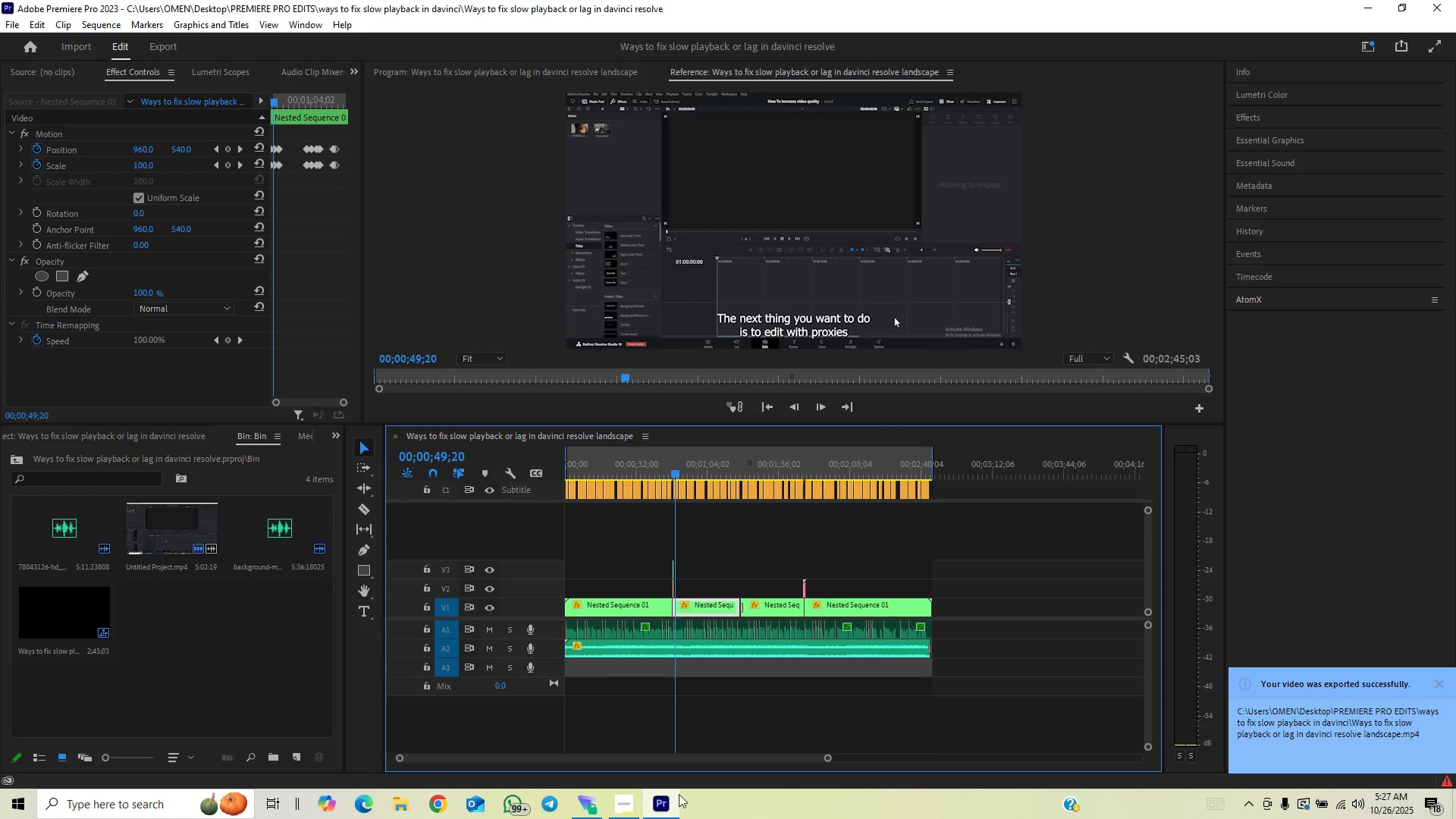 
mouse_move([629, 792])
 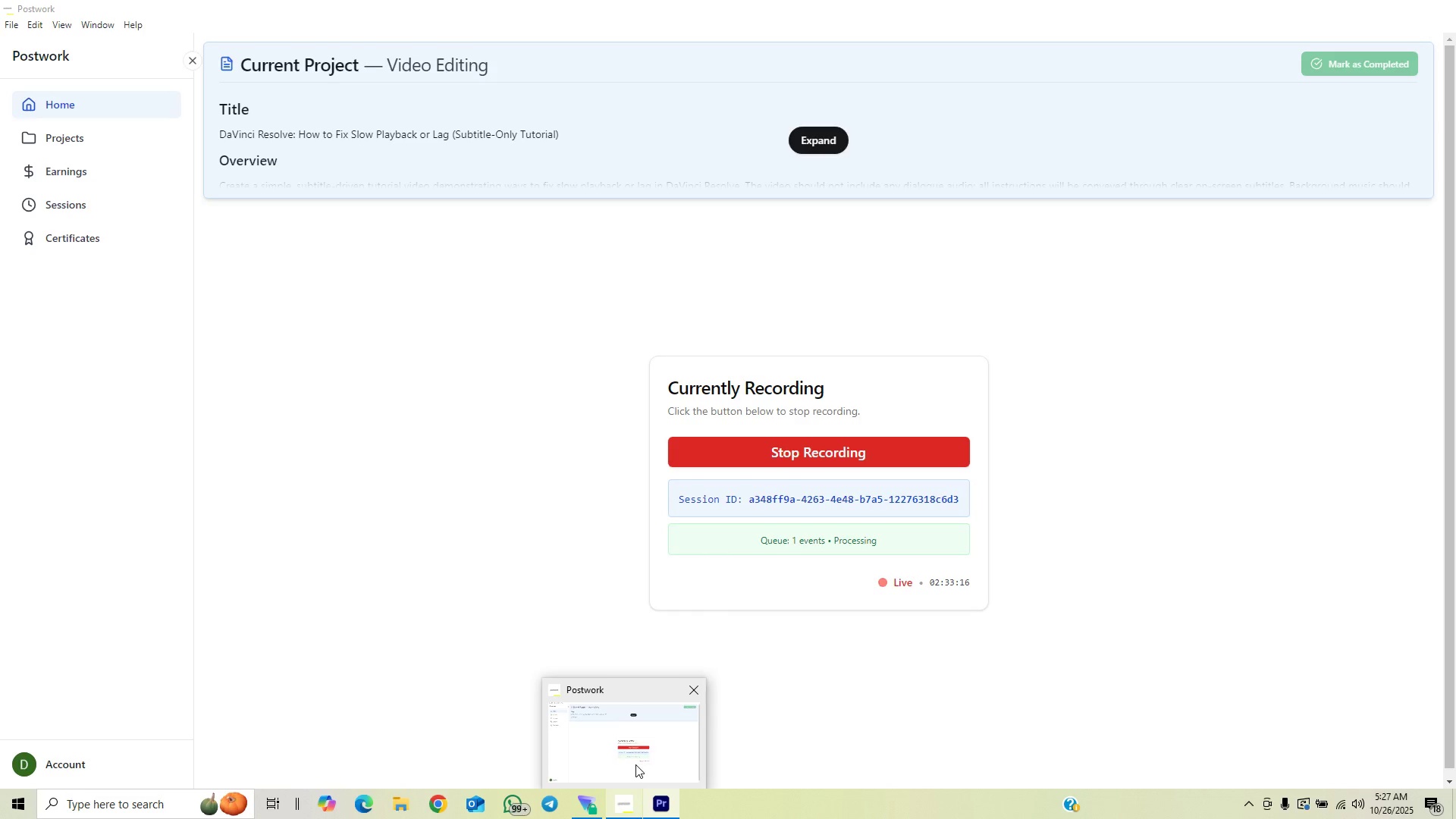 
left_click([635, 764])